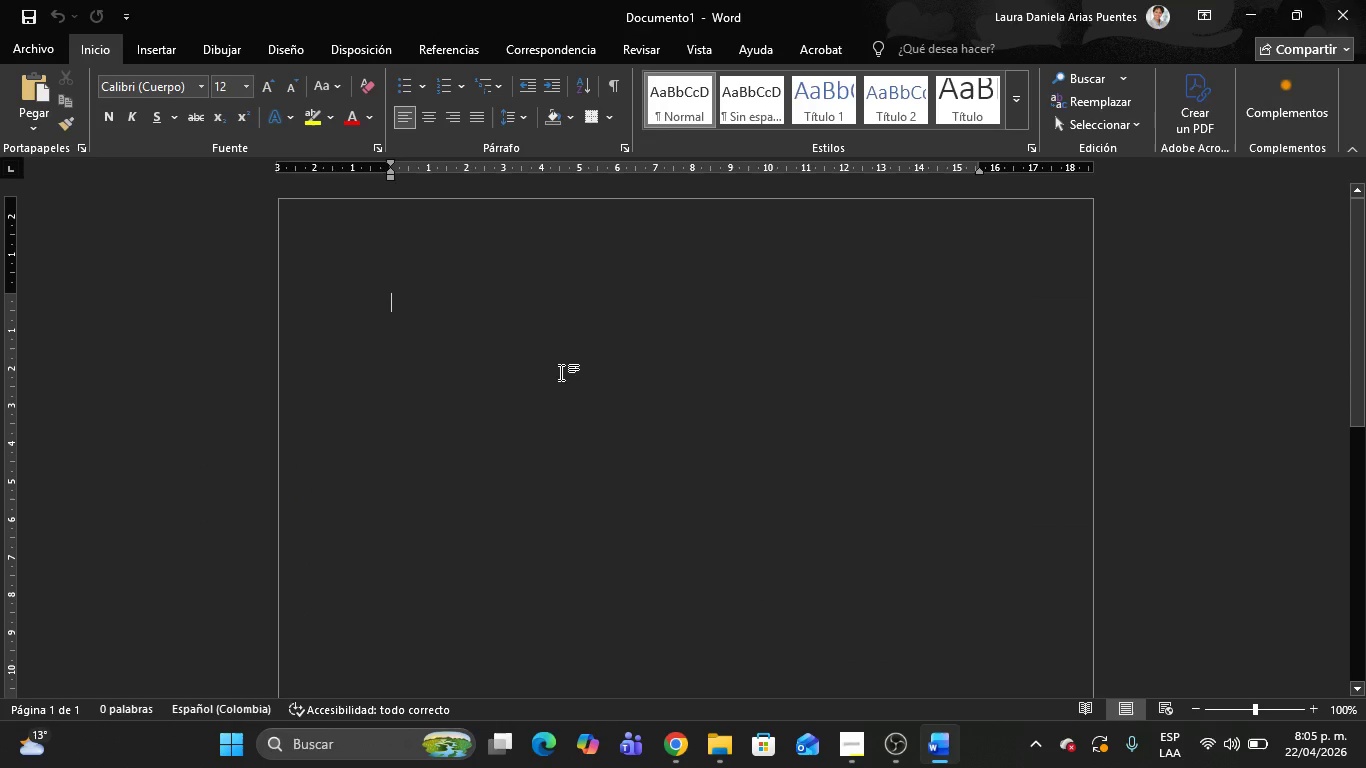 
left_click([637, 342])
 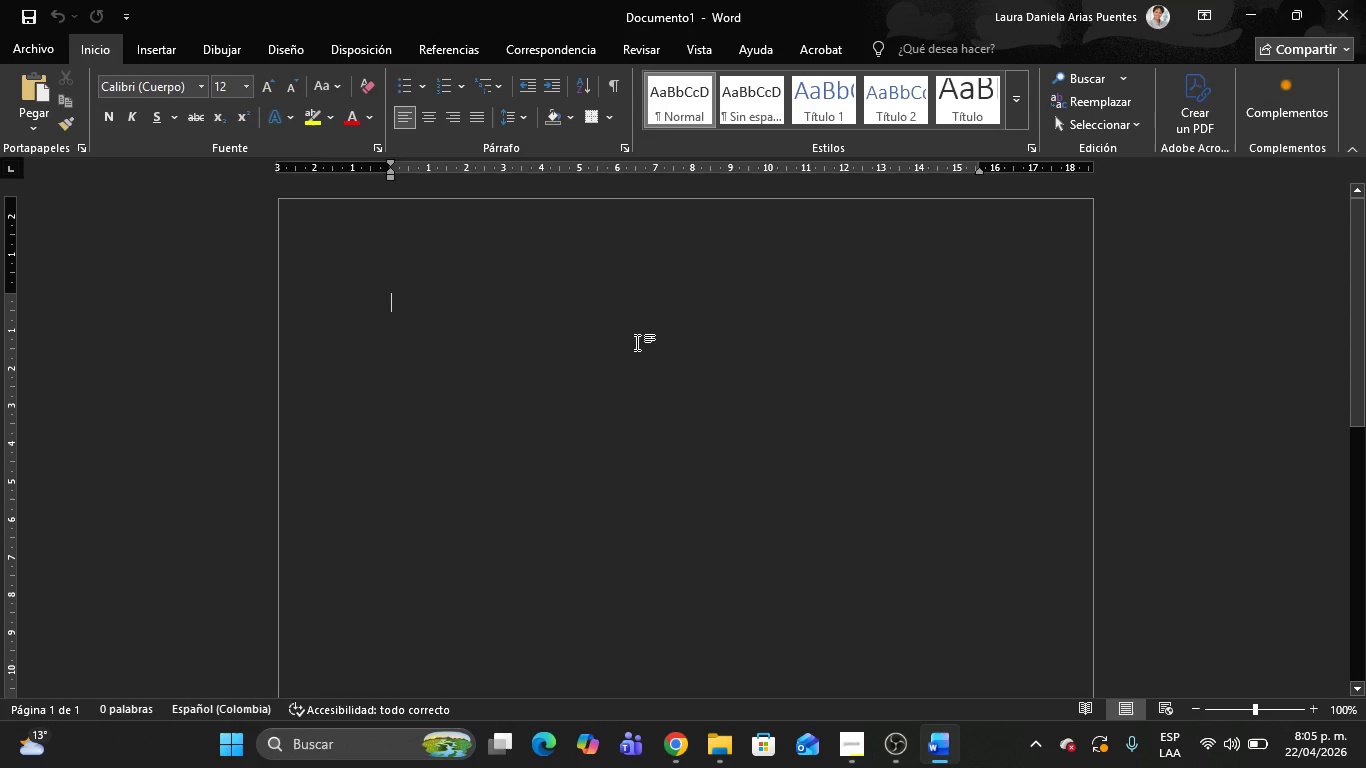 
key(Control+V)
 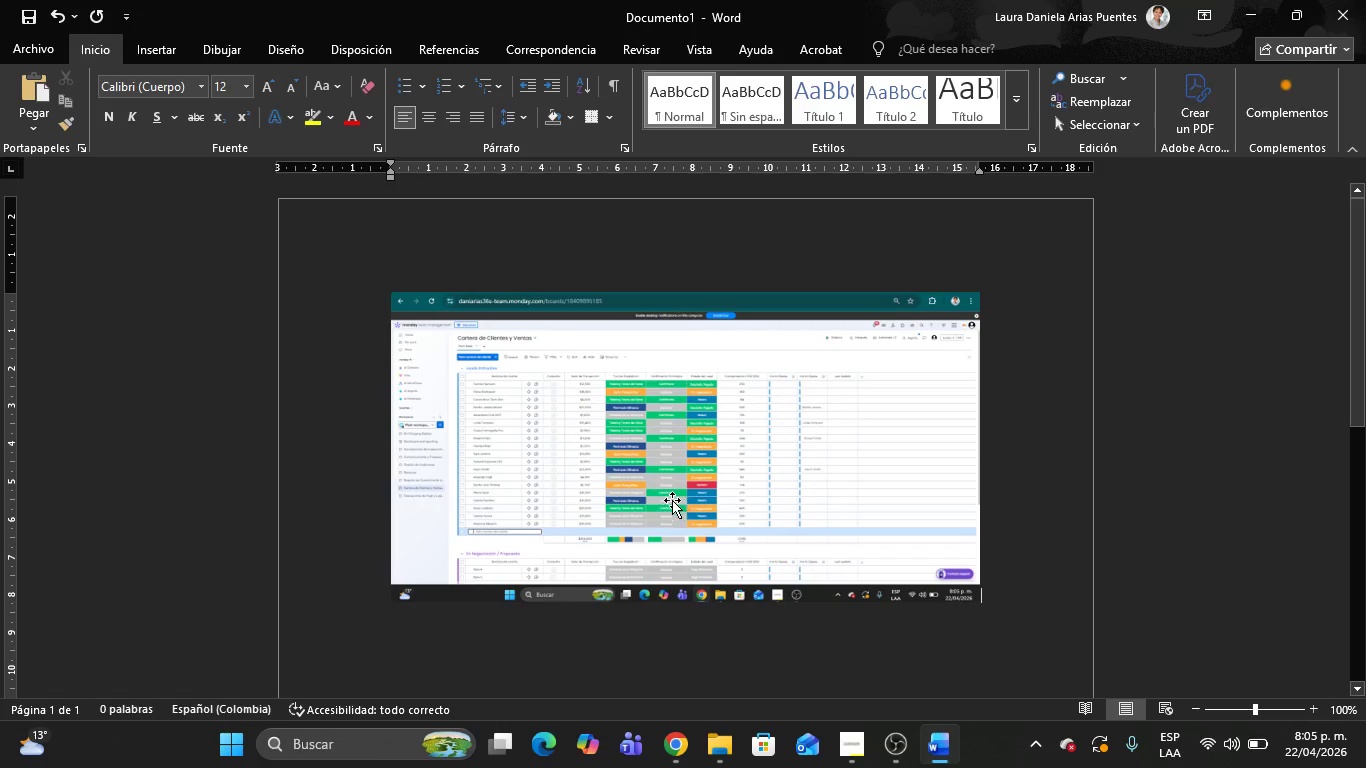 
key(Alt+AltLeft)
 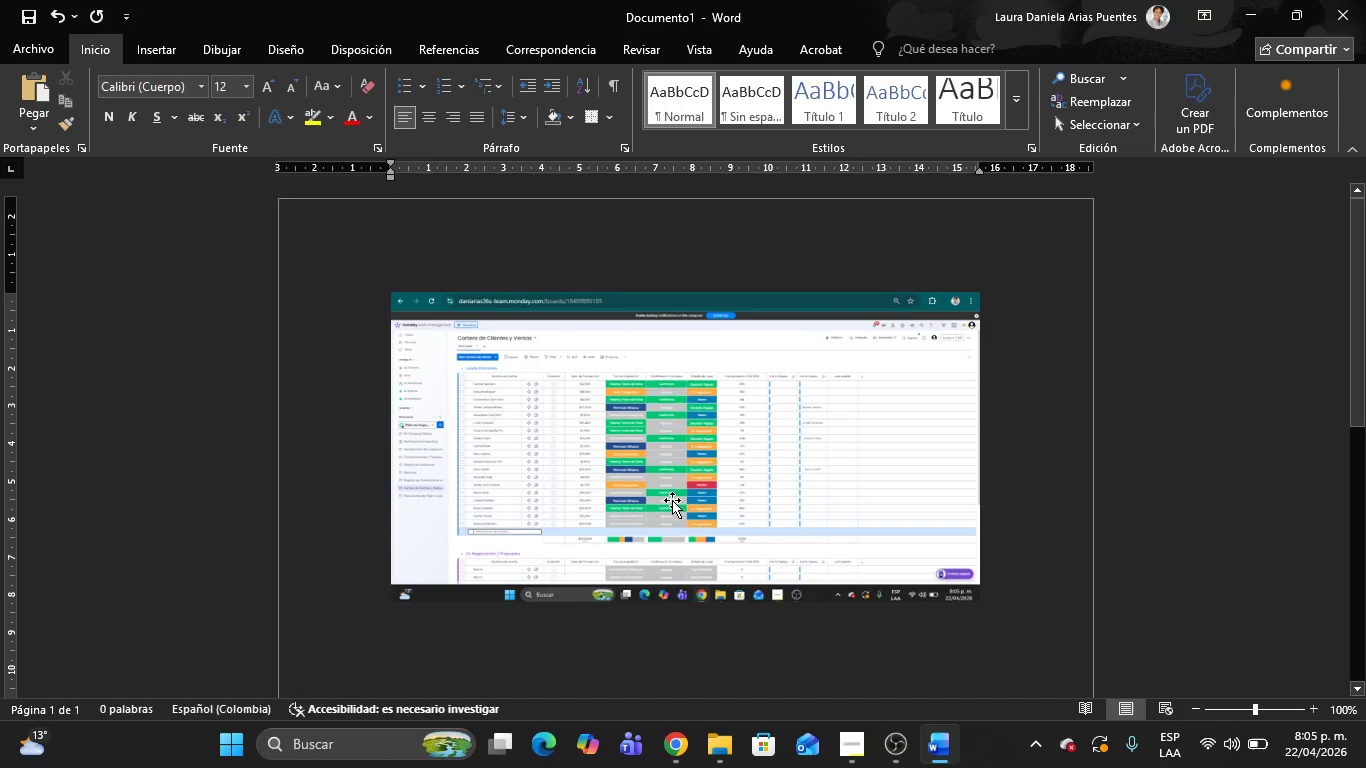 
key(Alt+Tab)
 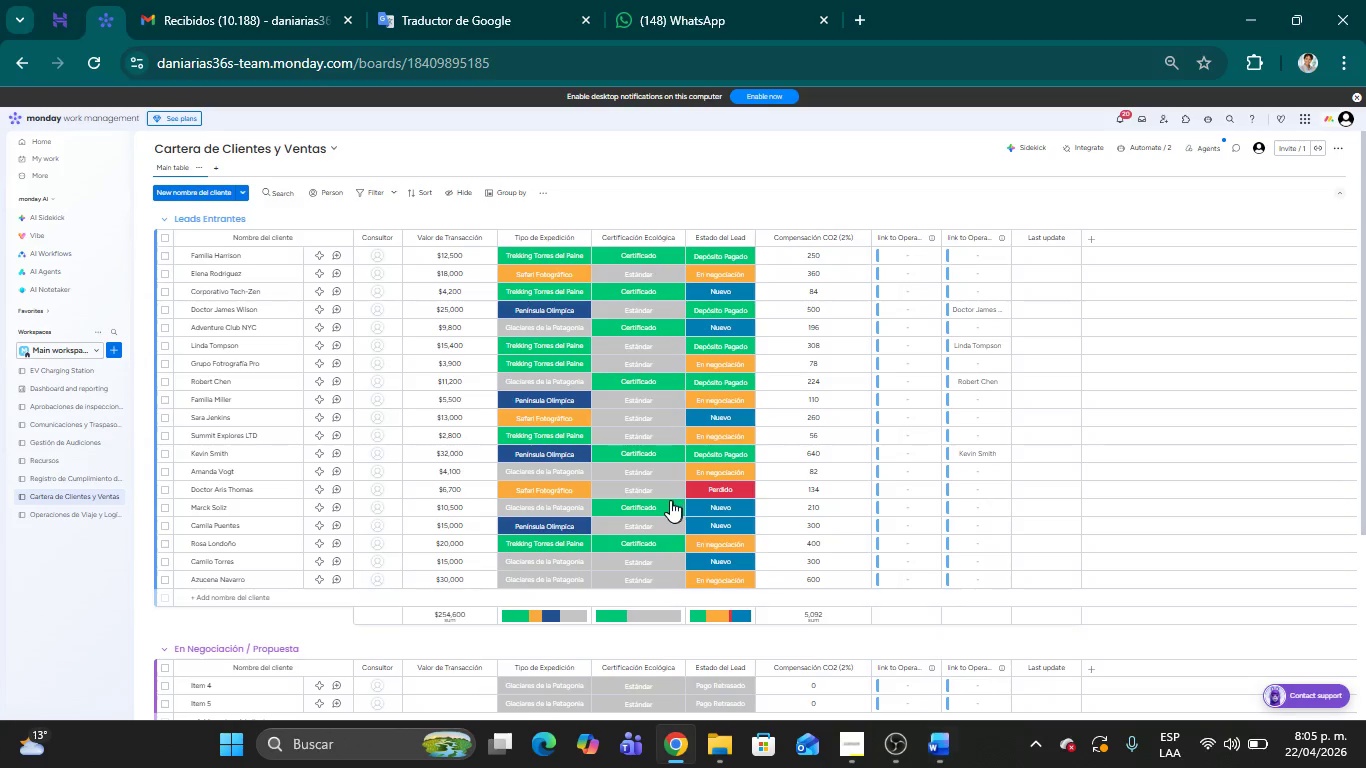 
mouse_move([579, 363])
 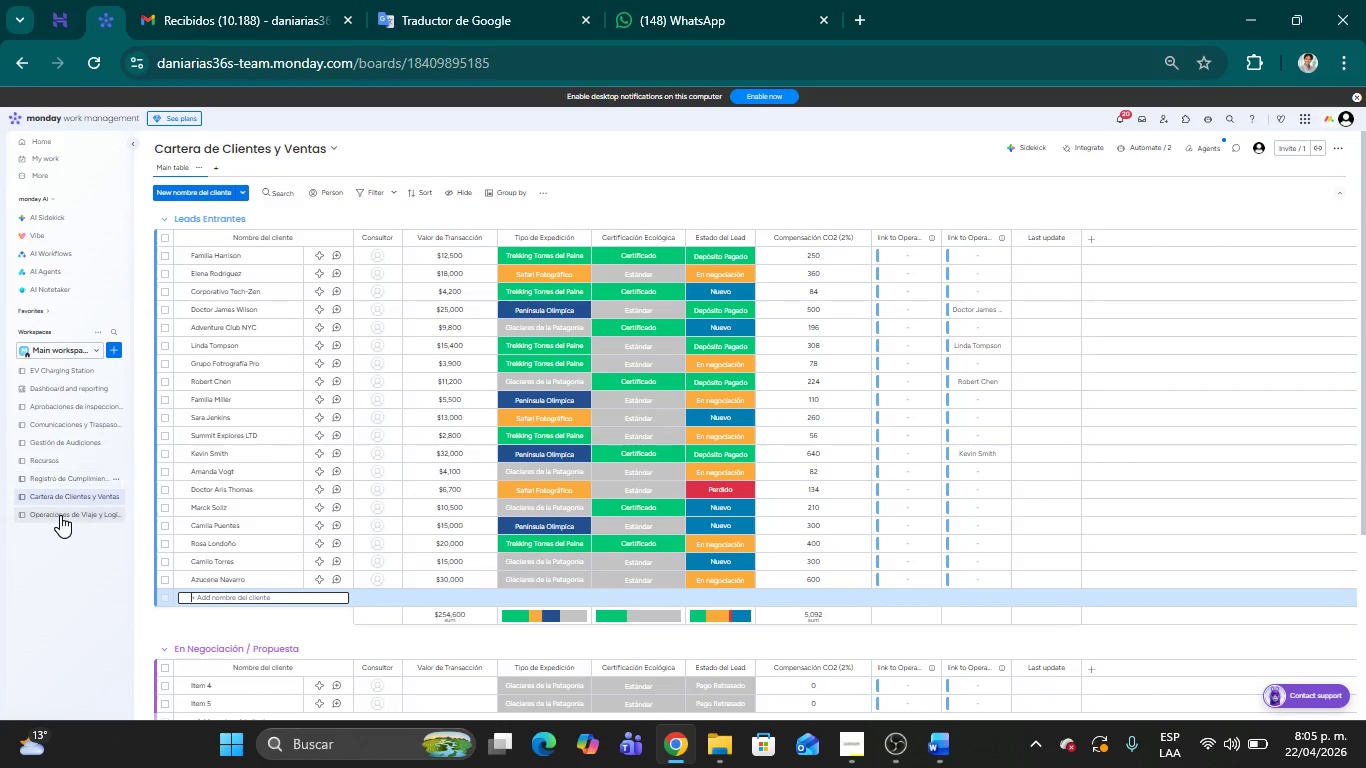 
left_click([60, 515])
 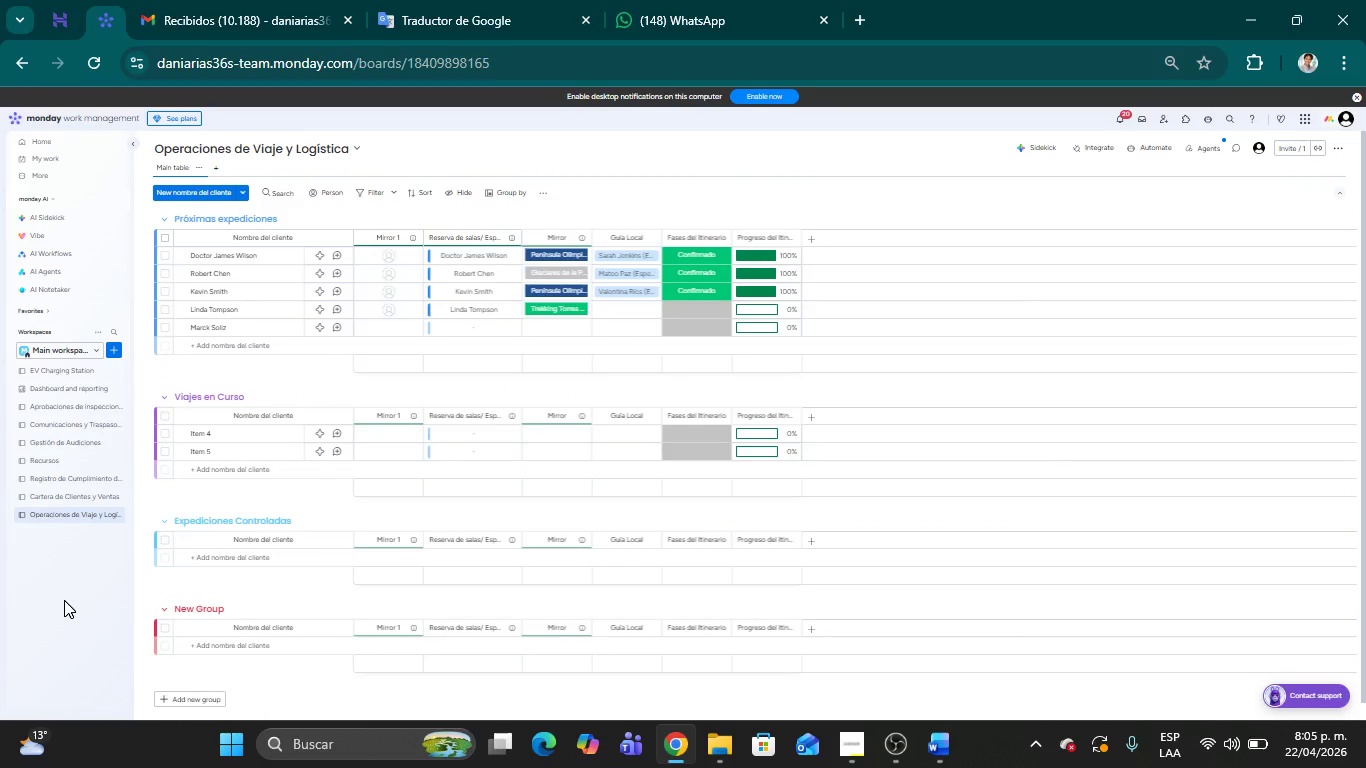 
wait(7.02)
 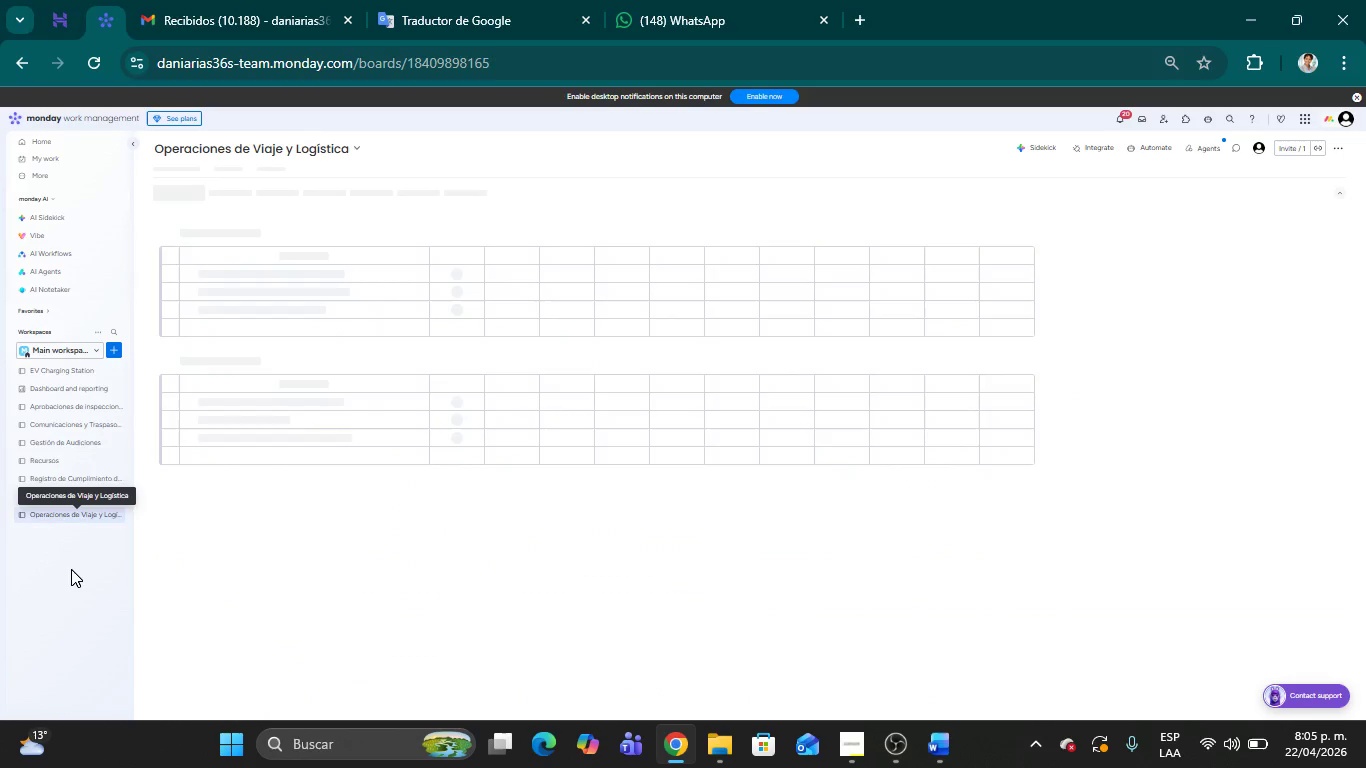 
key(Meta+Shift+MetaLeft)
 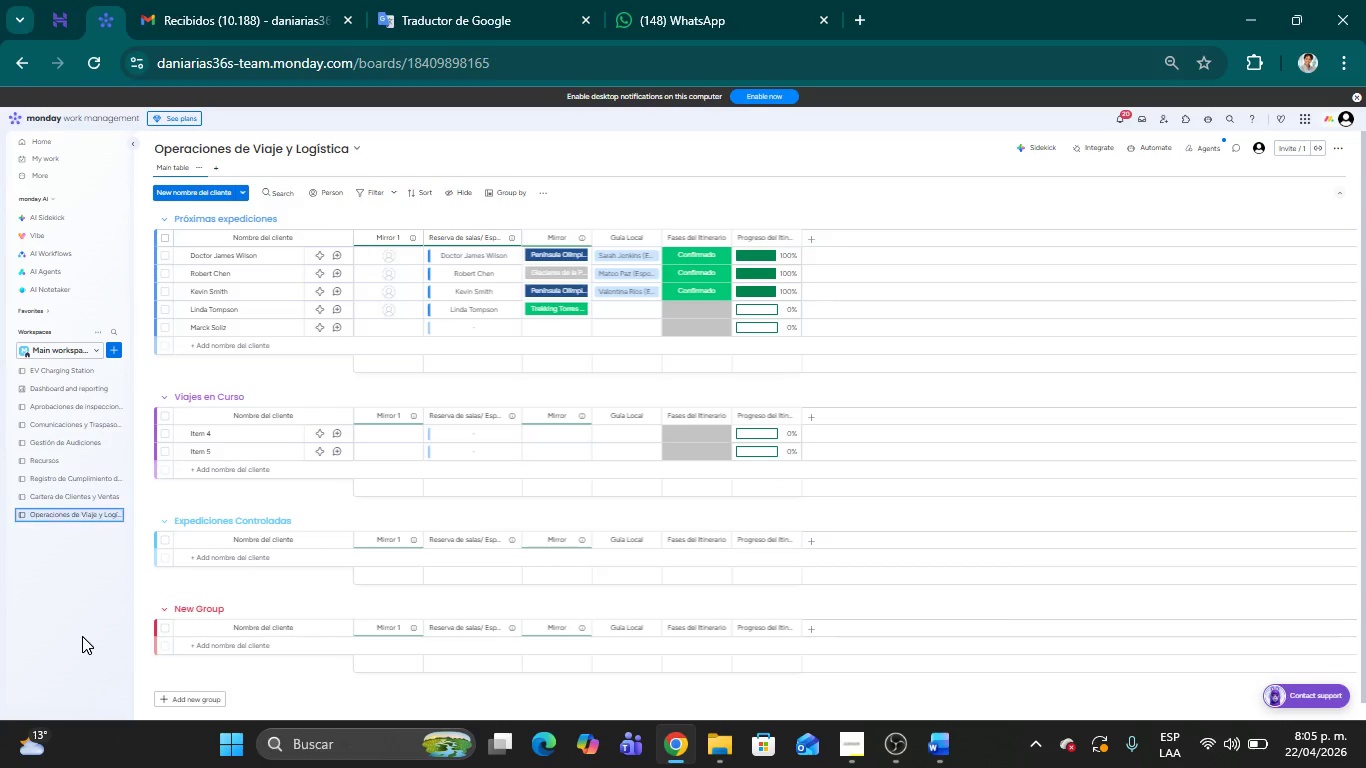 
key(Meta+Shift+S)
 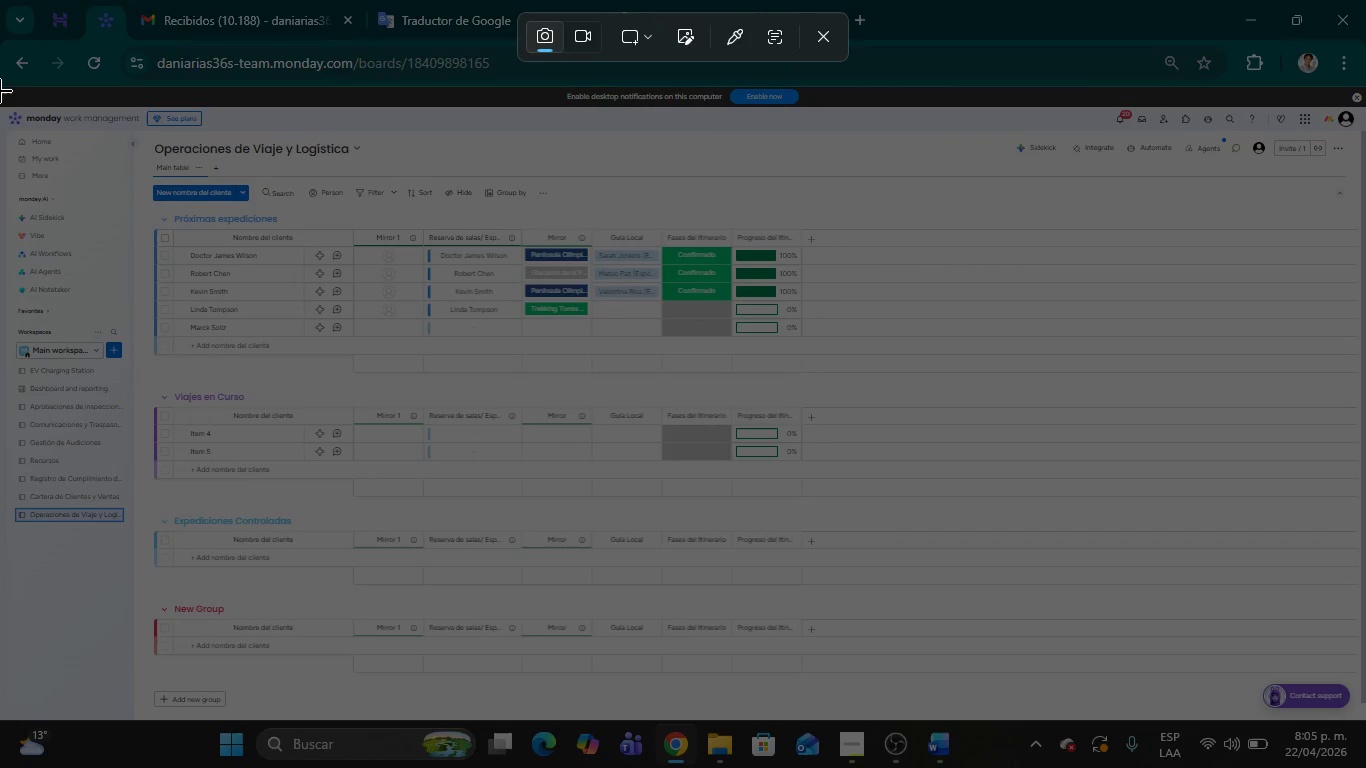 
left_click_drag(start_coordinate=[1, 44], to_coordinate=[1365, 767])
 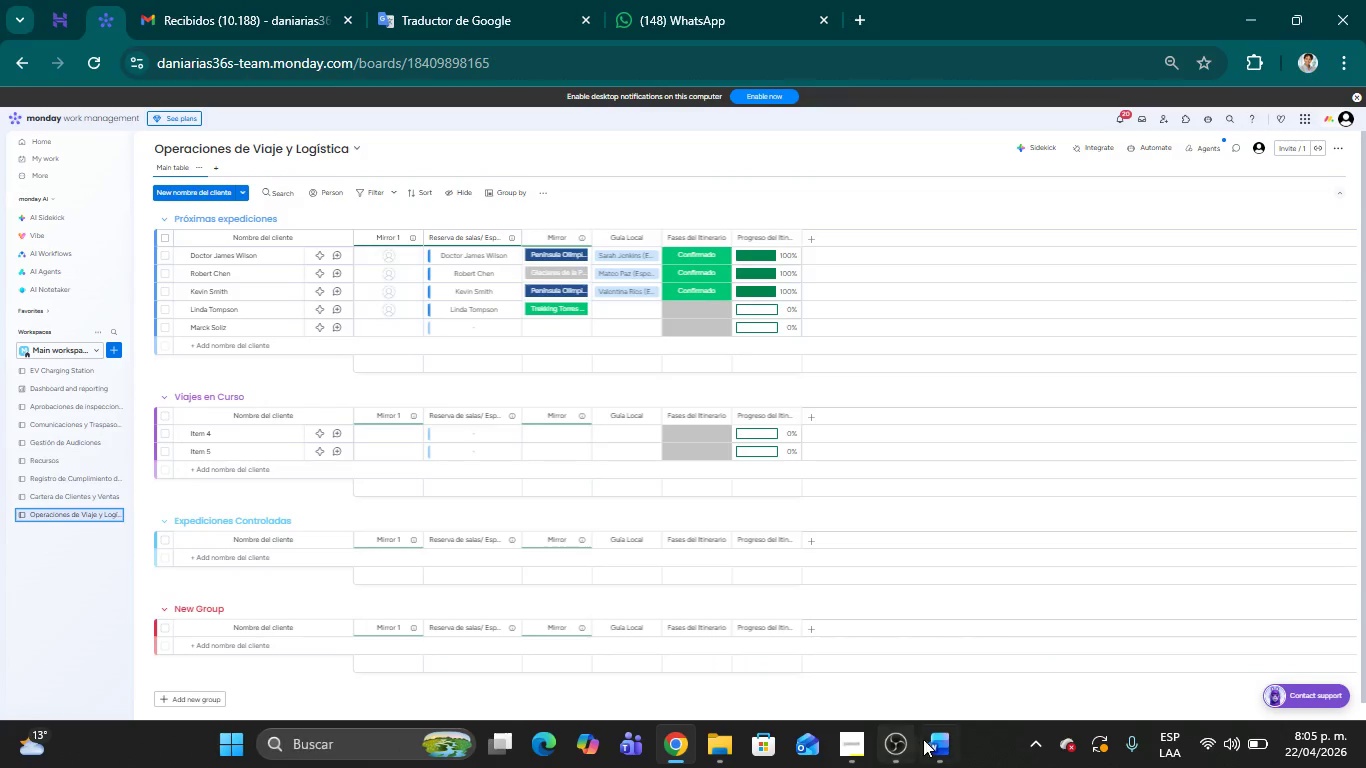 
left_click([939, 743])
 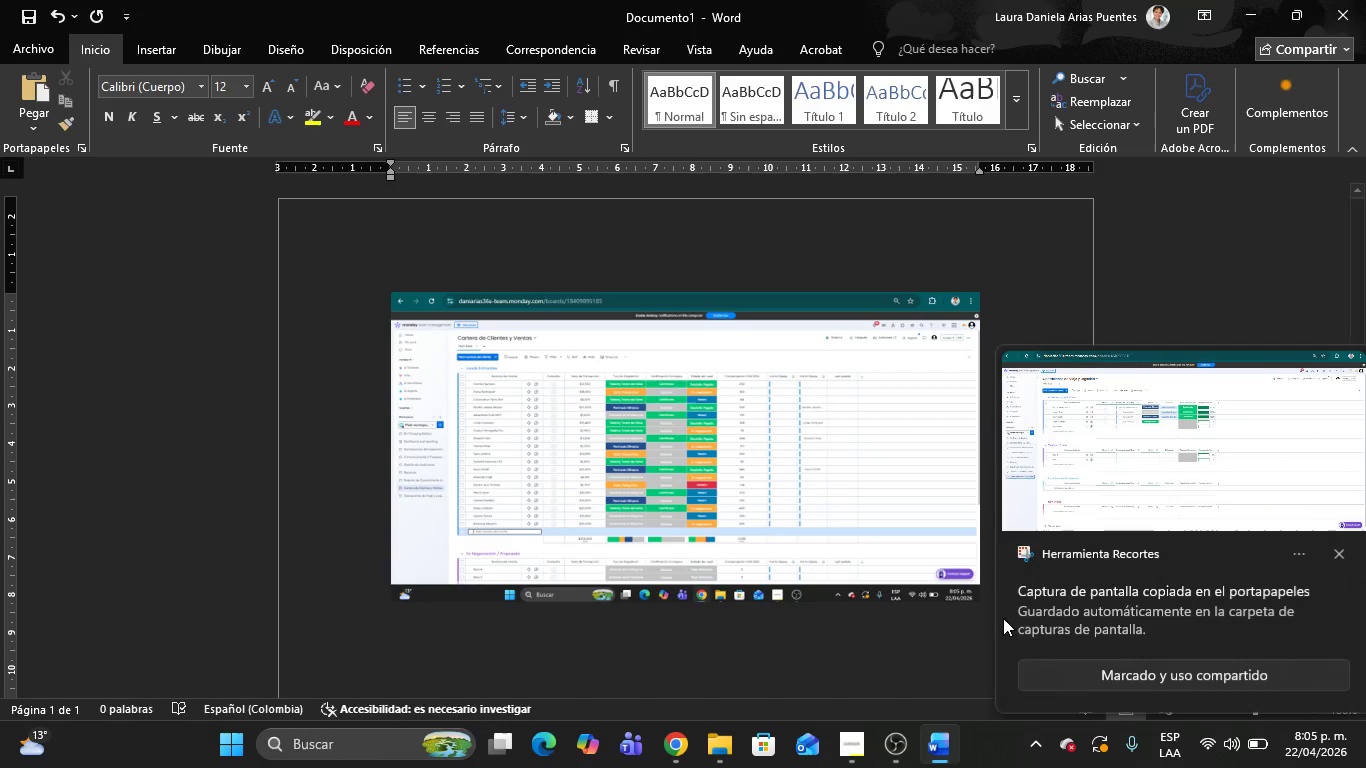 
key(Control+V)
 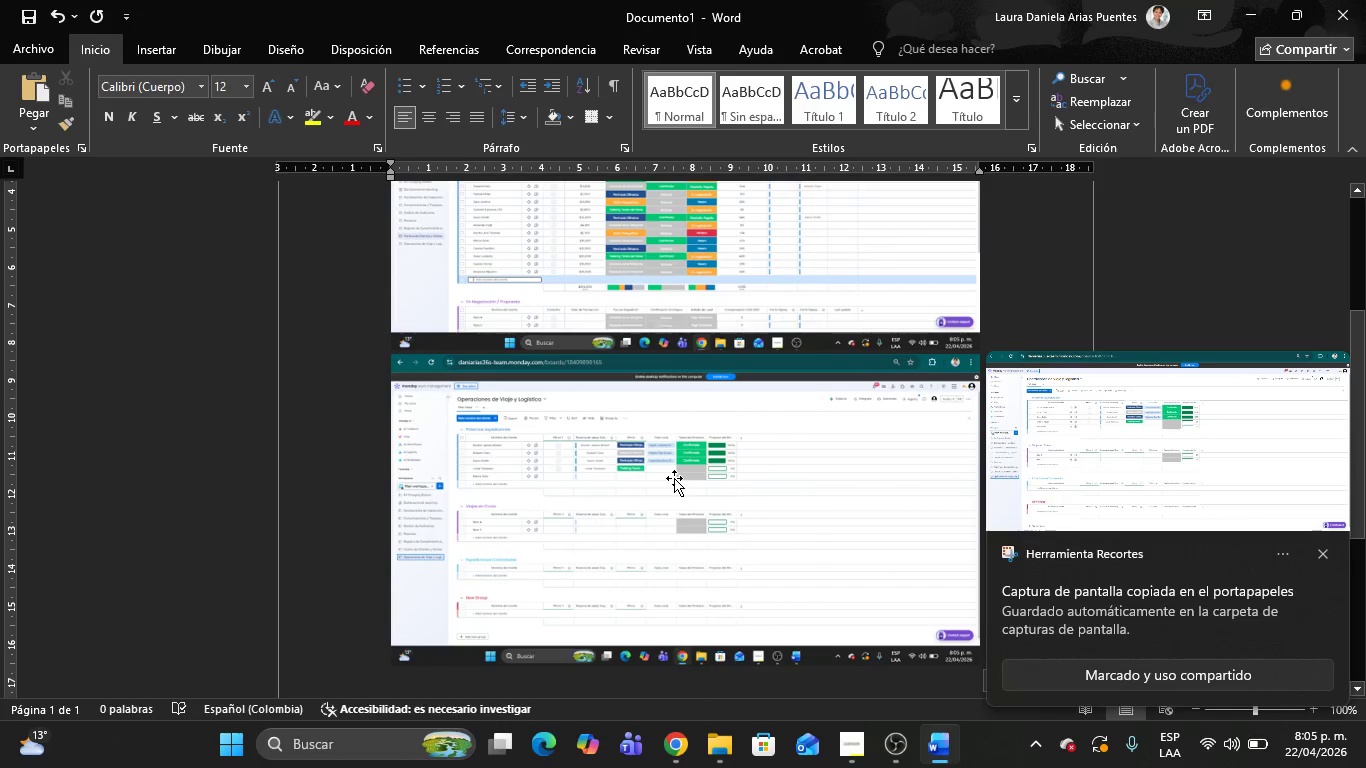 
left_click([57, 53])
 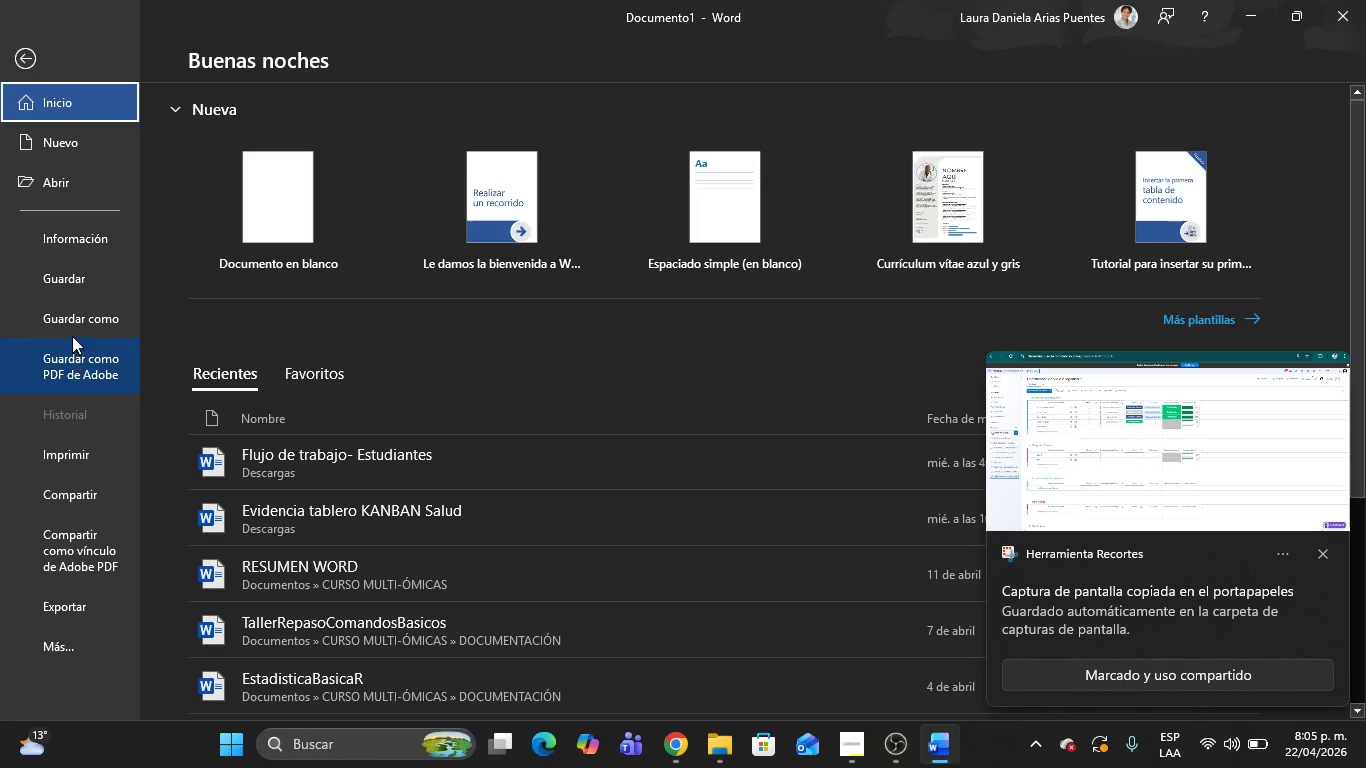 
left_click([67, 323])
 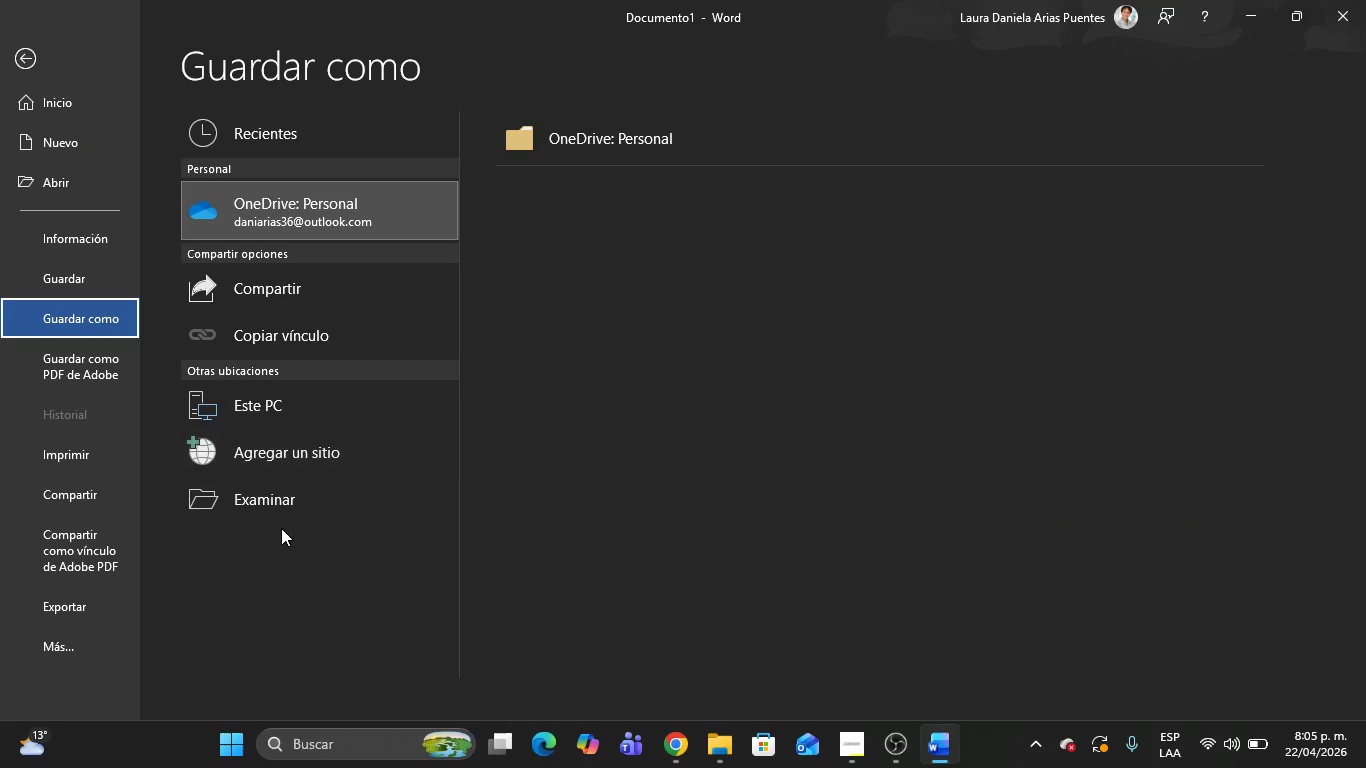 
scroll: coordinate [679, 486], scroll_direction: up, amount: 10.0
 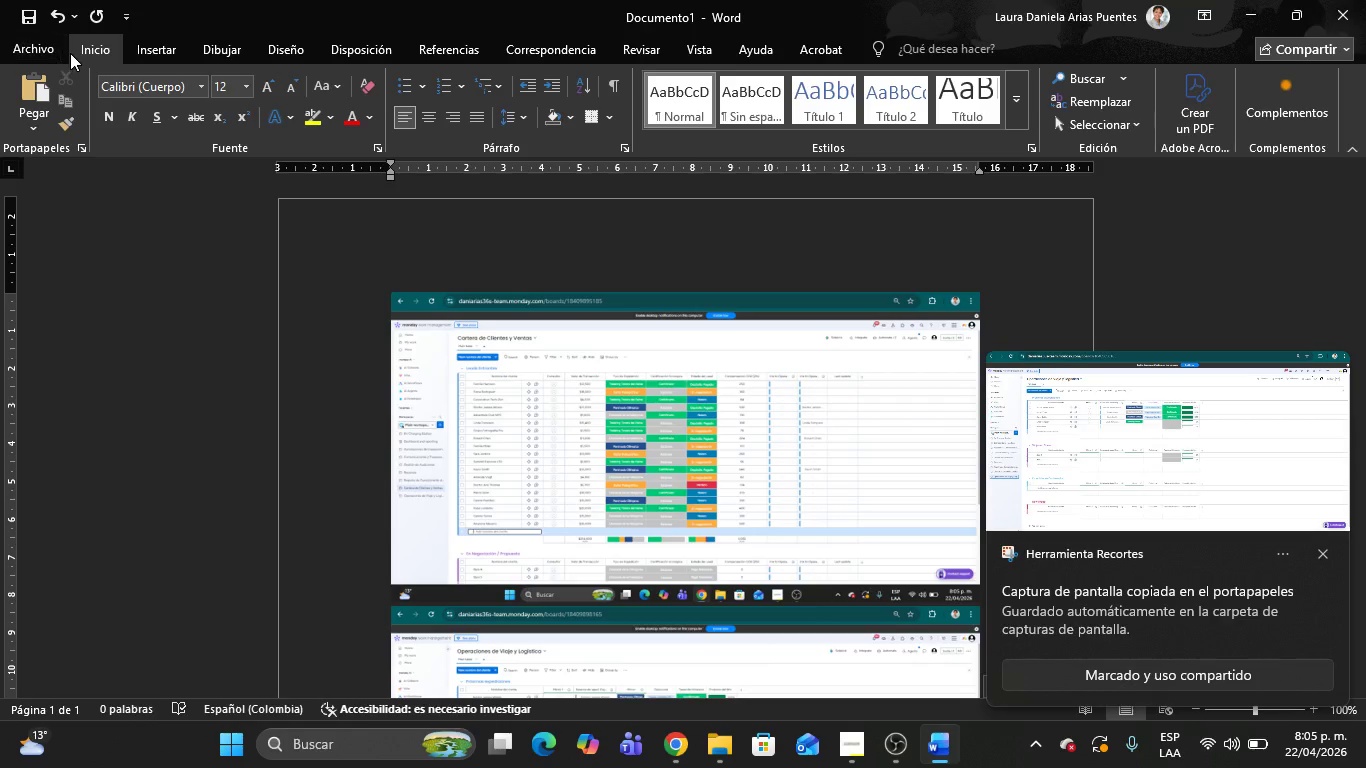 
left_click([277, 502])
 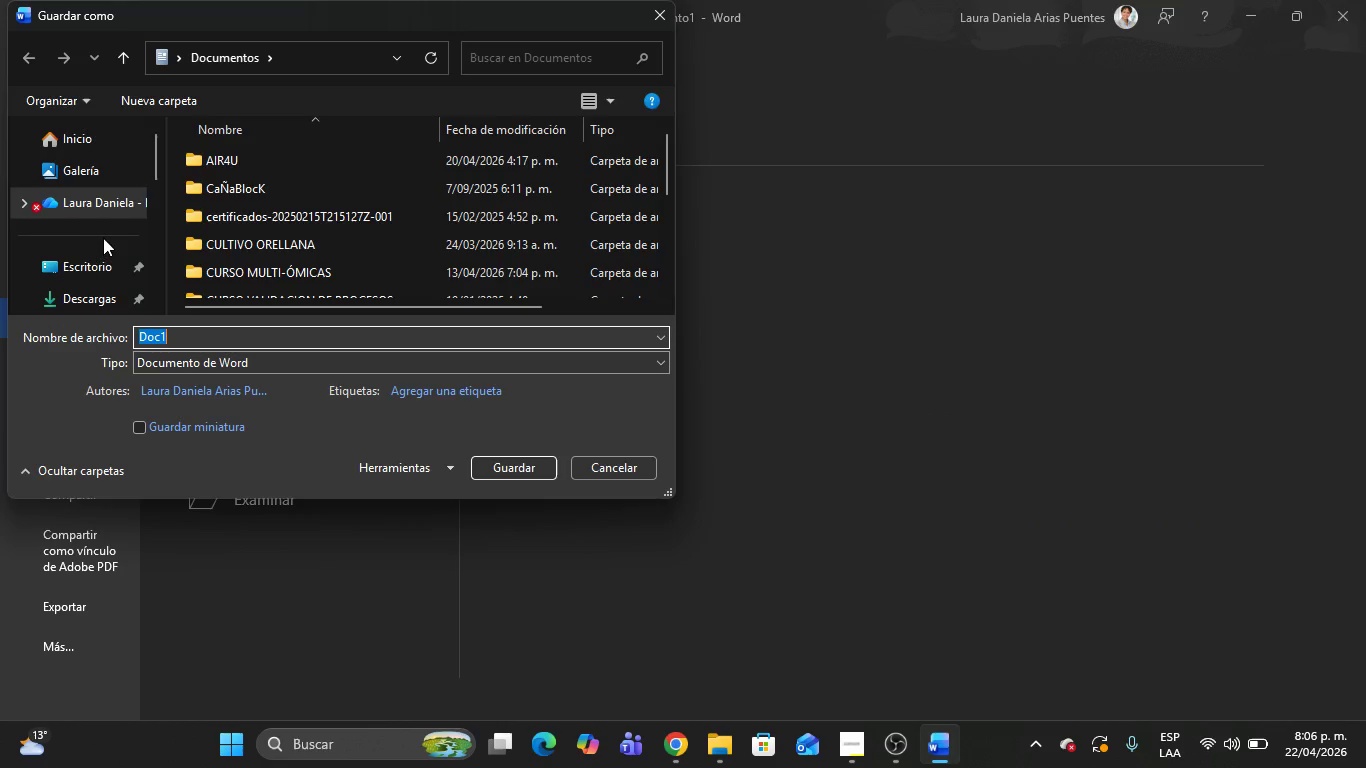 
left_click([85, 293])
 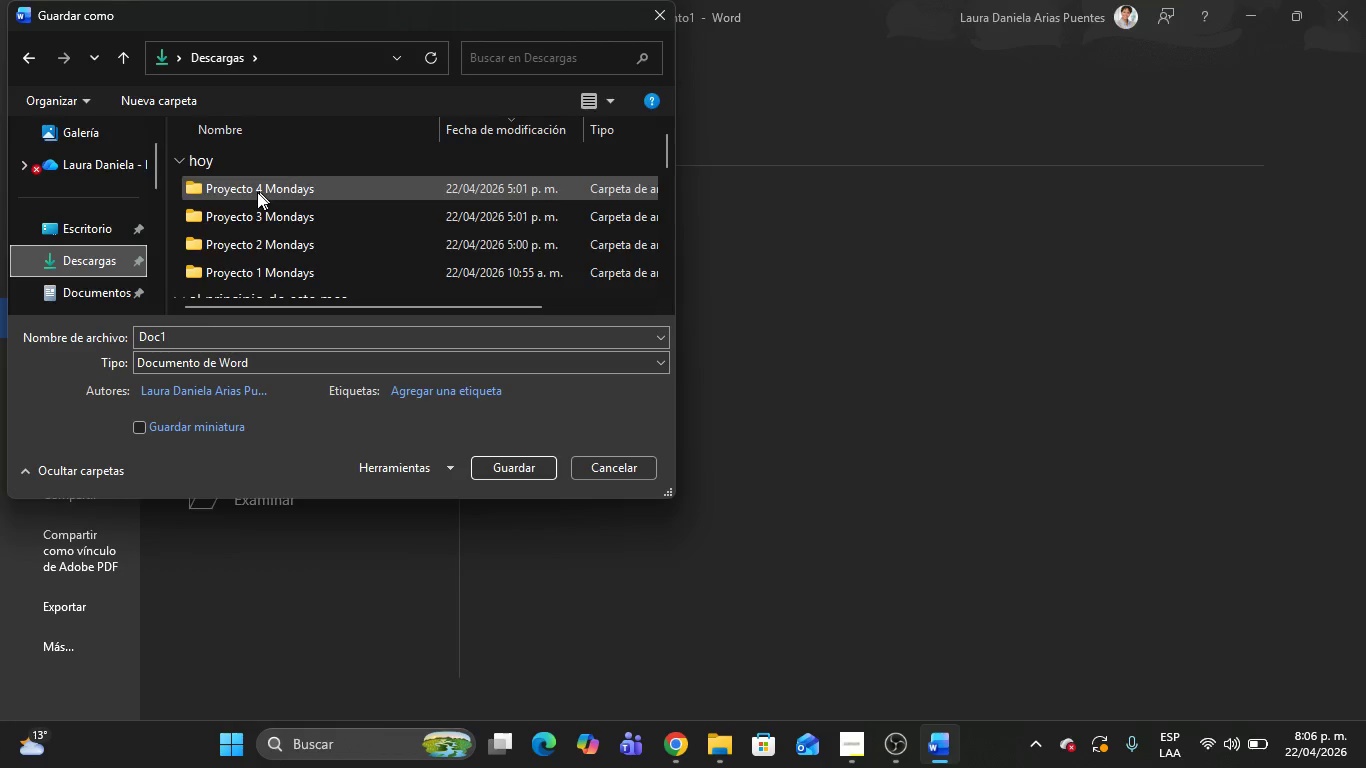 
left_click([208, 338])
 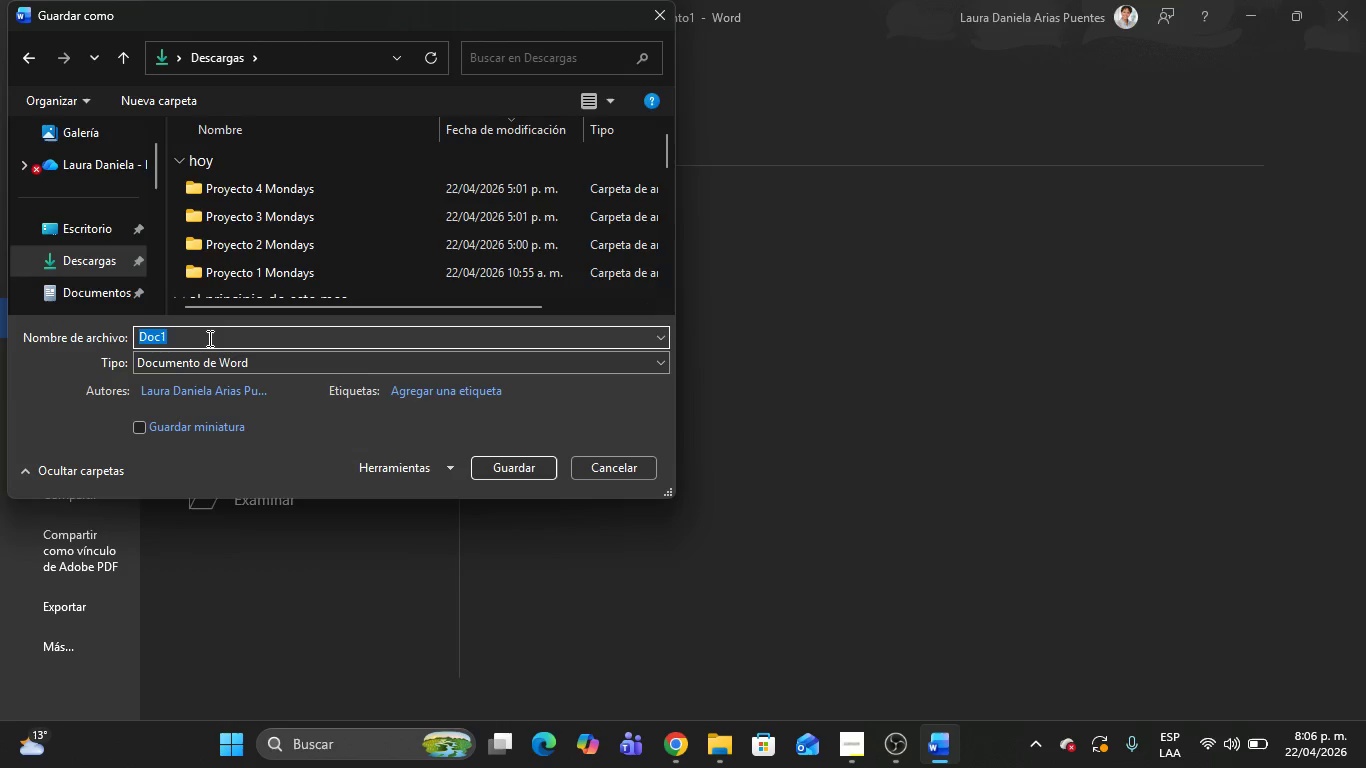 
key(Backspace)
type(Plan de trabajo )
key(Backspace)
type(- Turismo)
 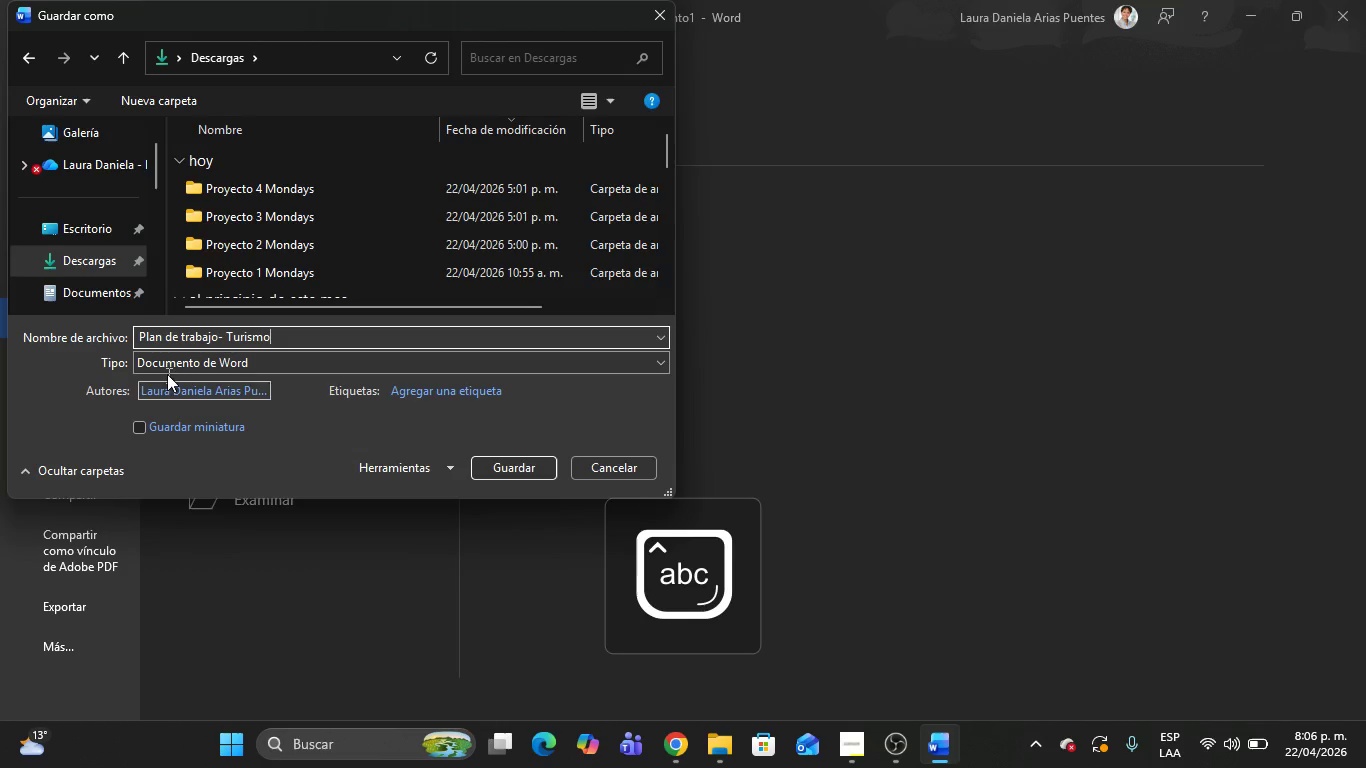 
left_click([160, 366])
 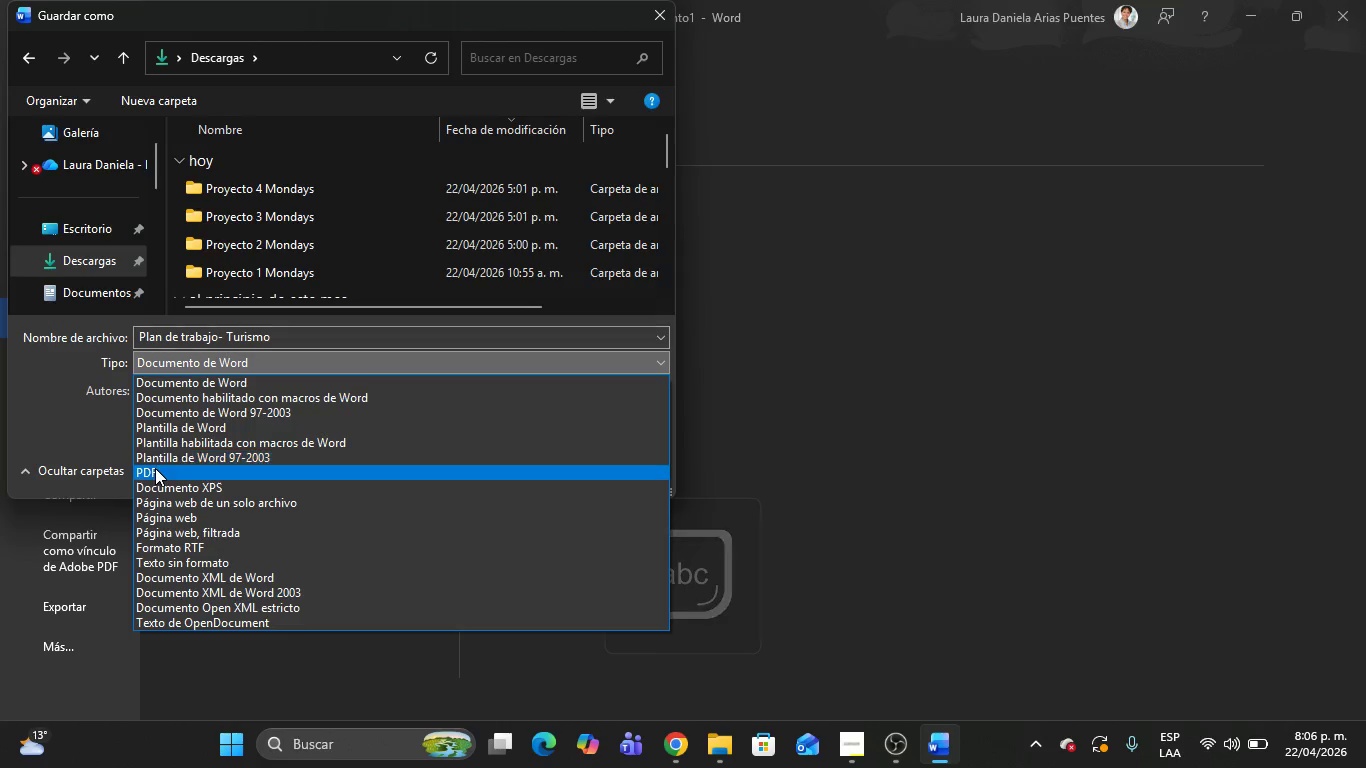 
left_click([155, 468])
 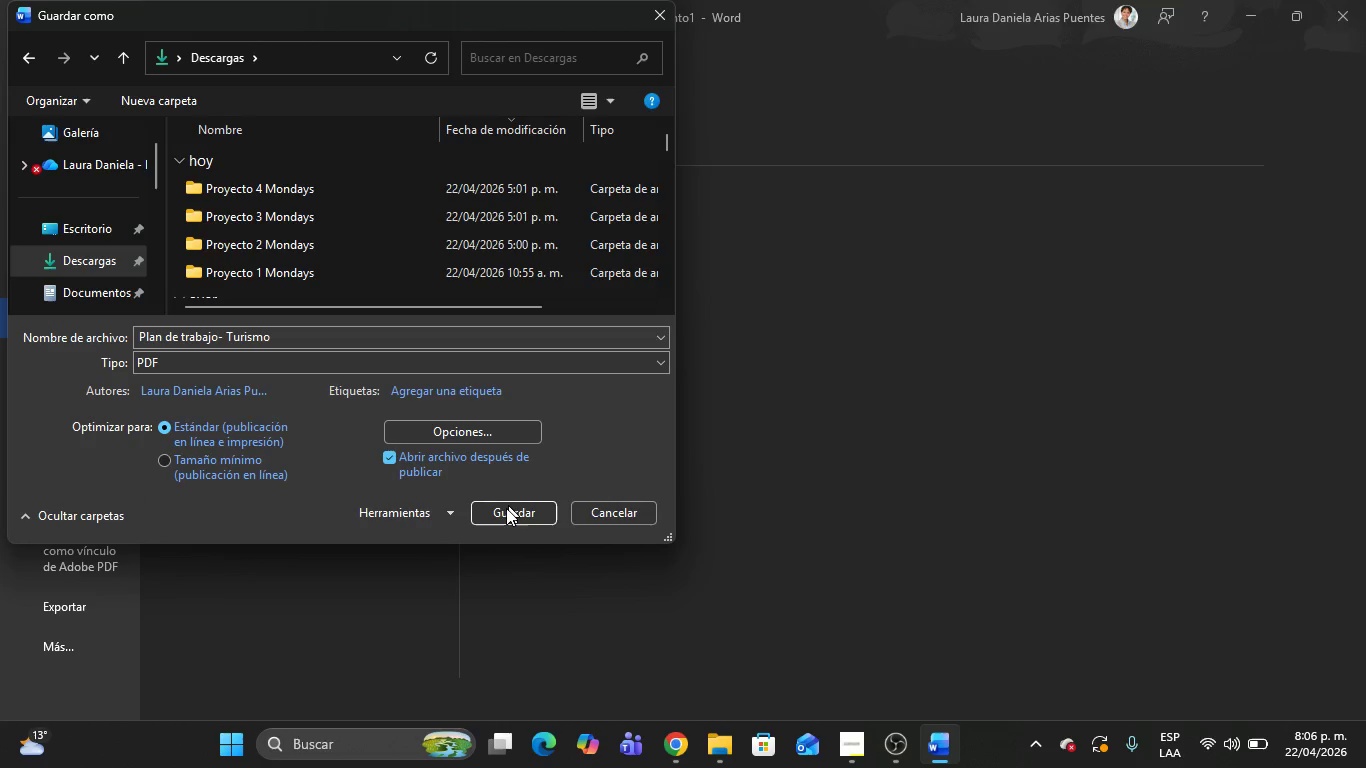 
left_click([506, 509])
 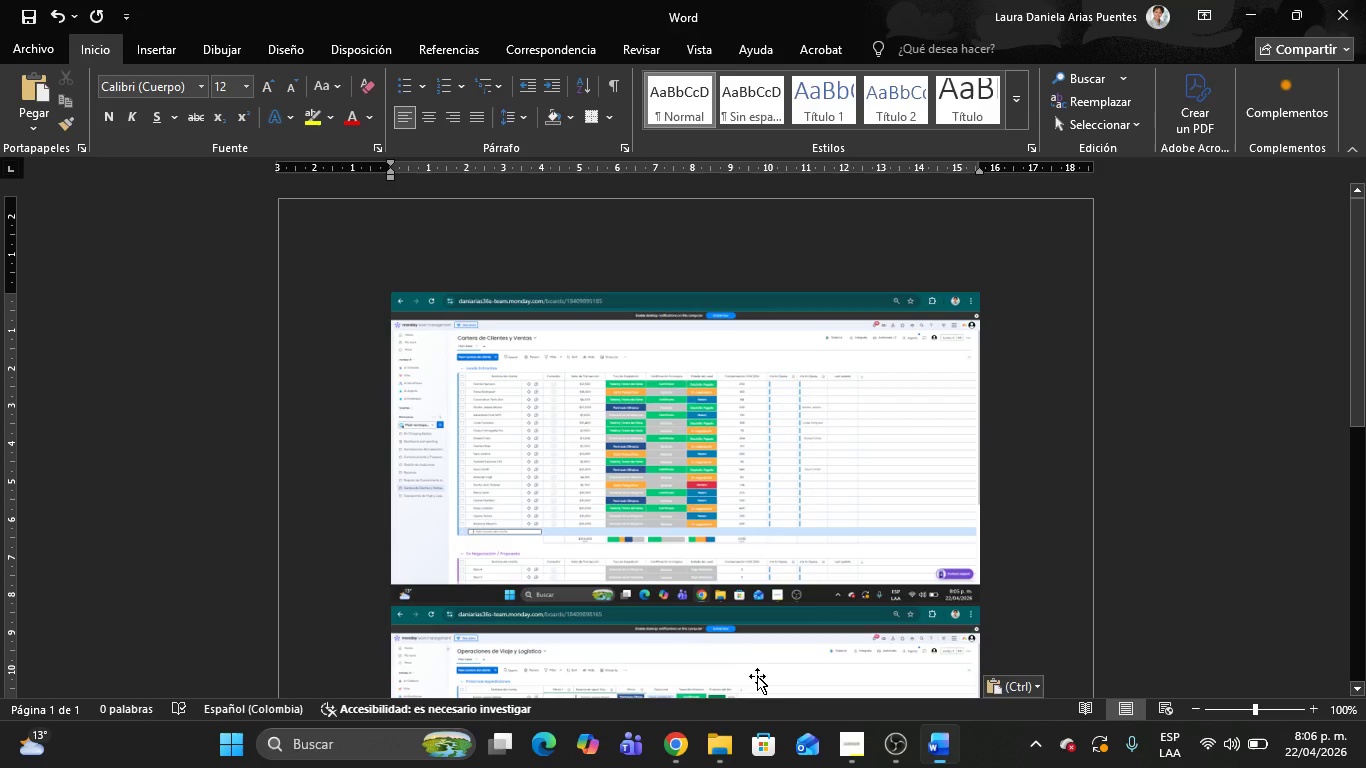 
left_click([690, 517])
 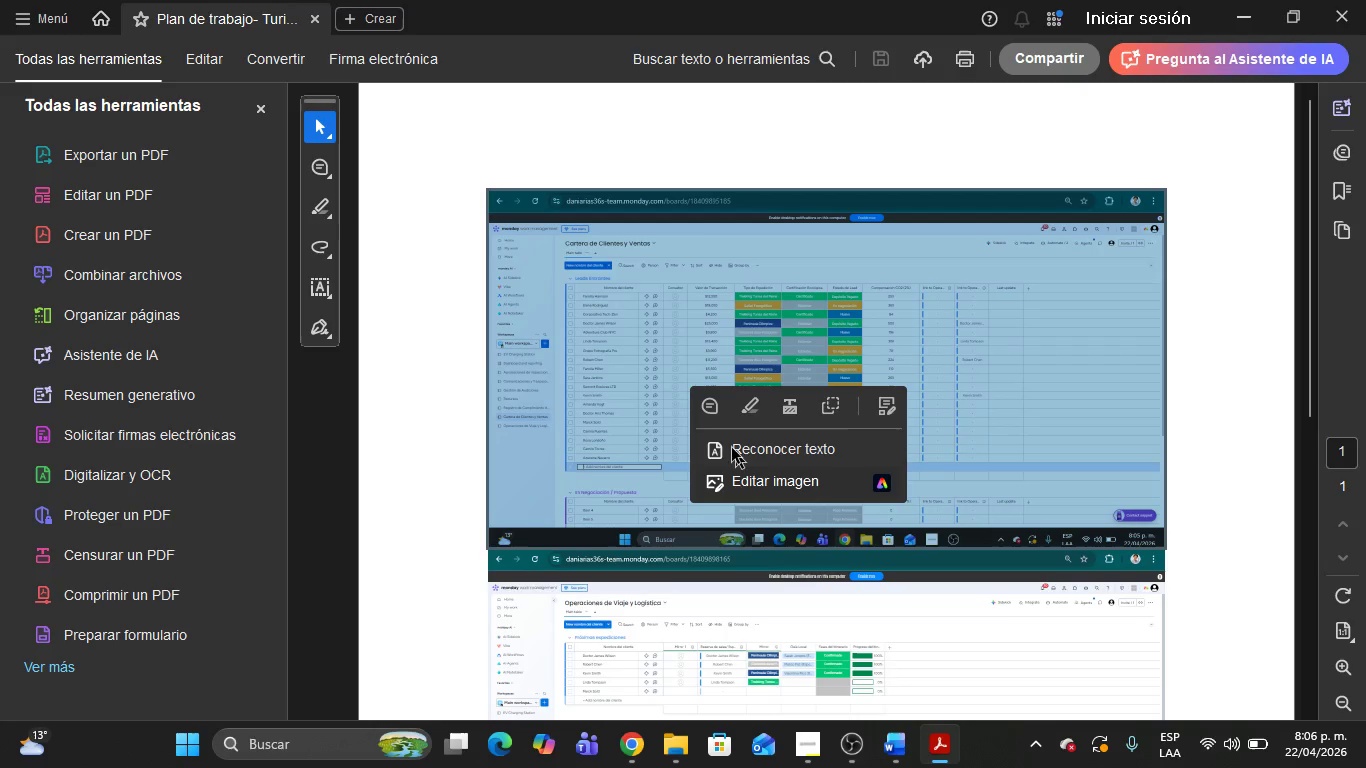 
left_click([588, 403])
 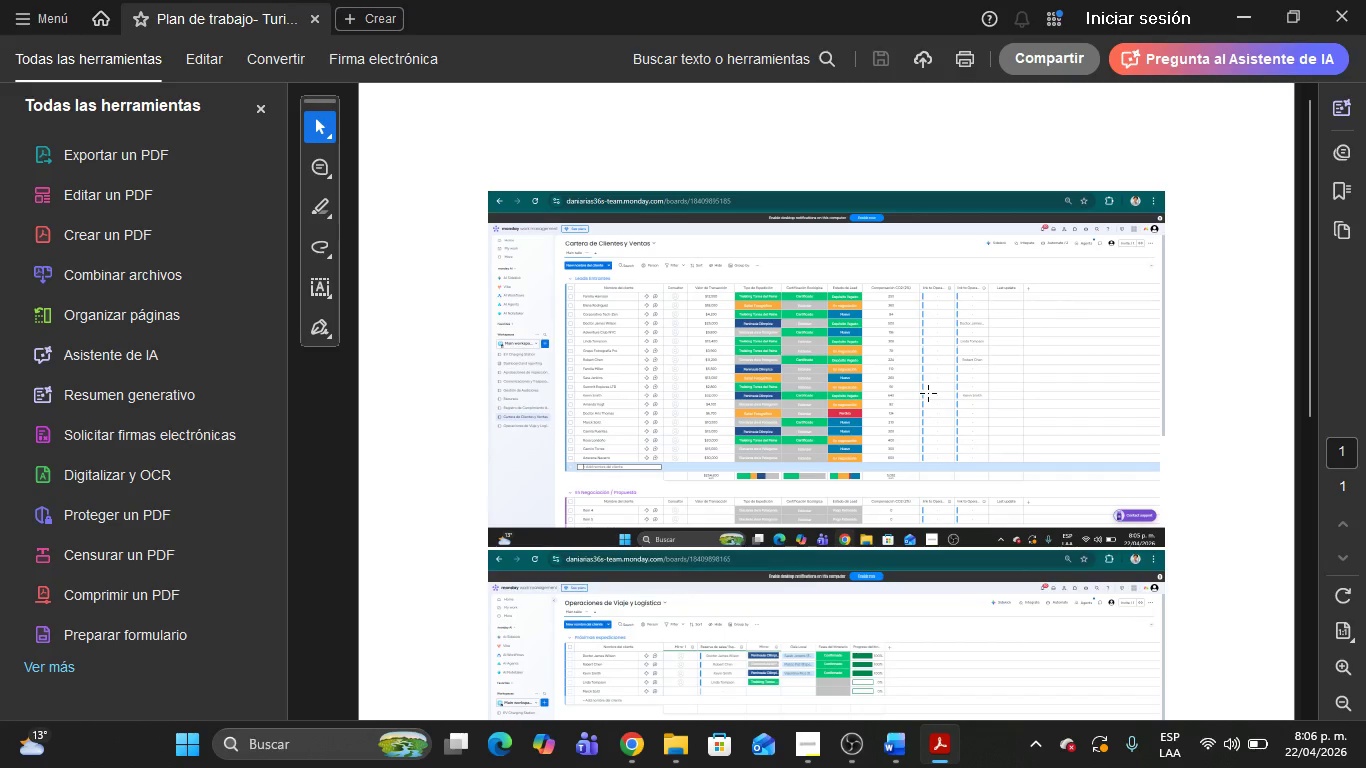 
left_click([1360, 0])
 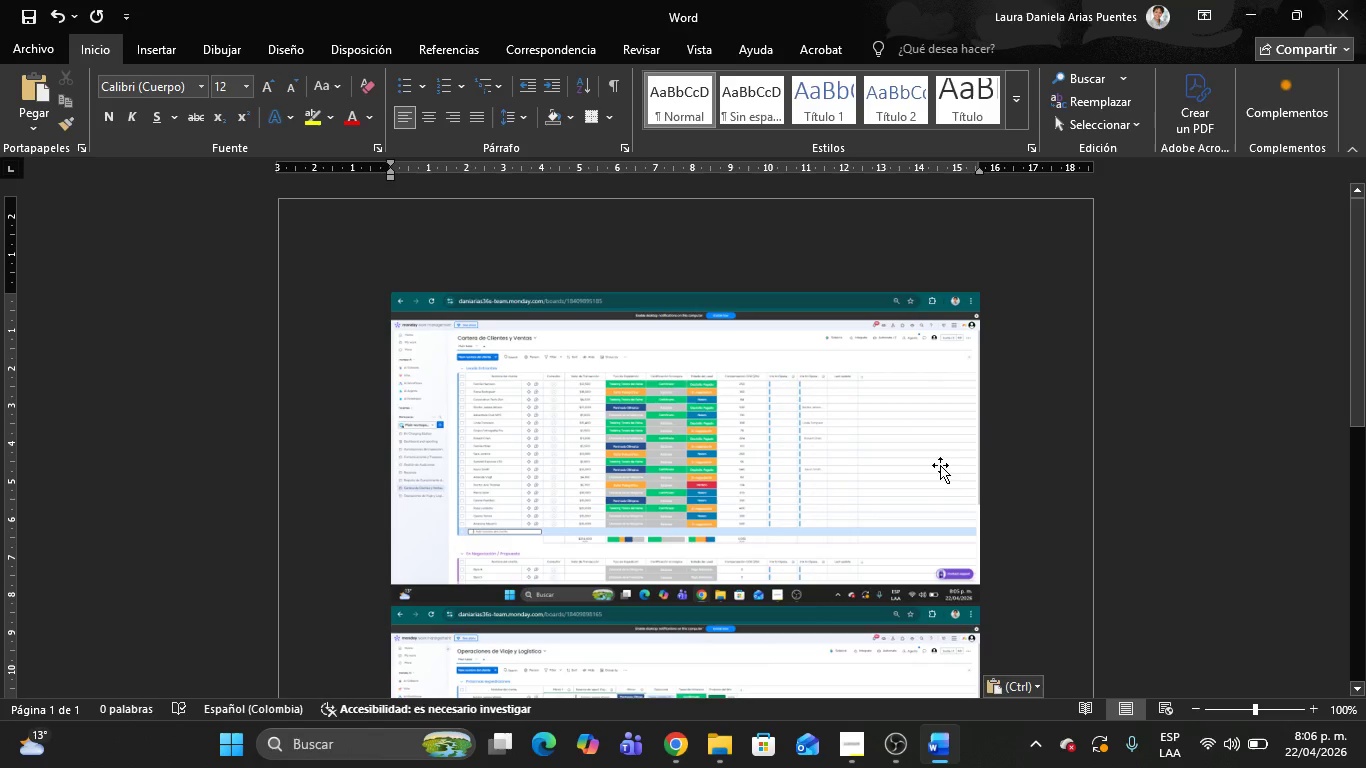 
left_click([827, 400])
 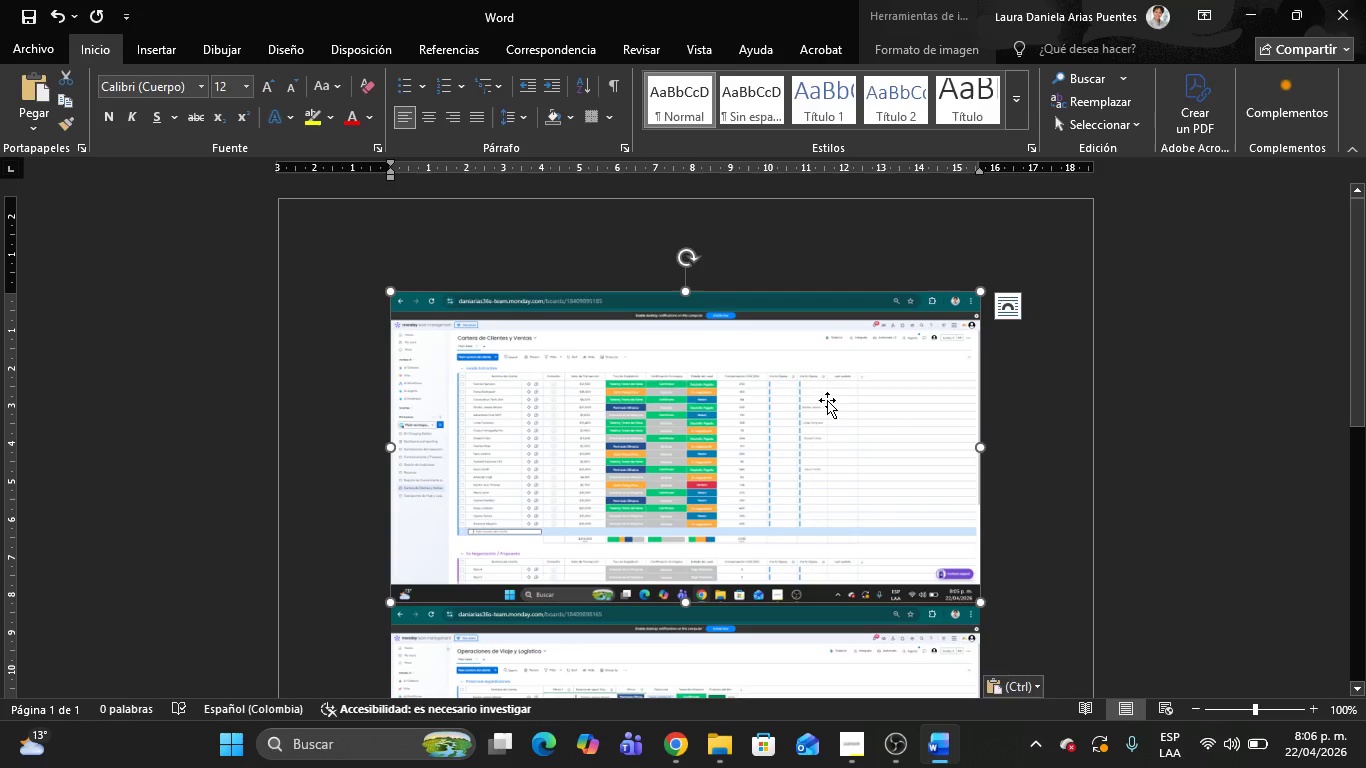 
key(Delete)
 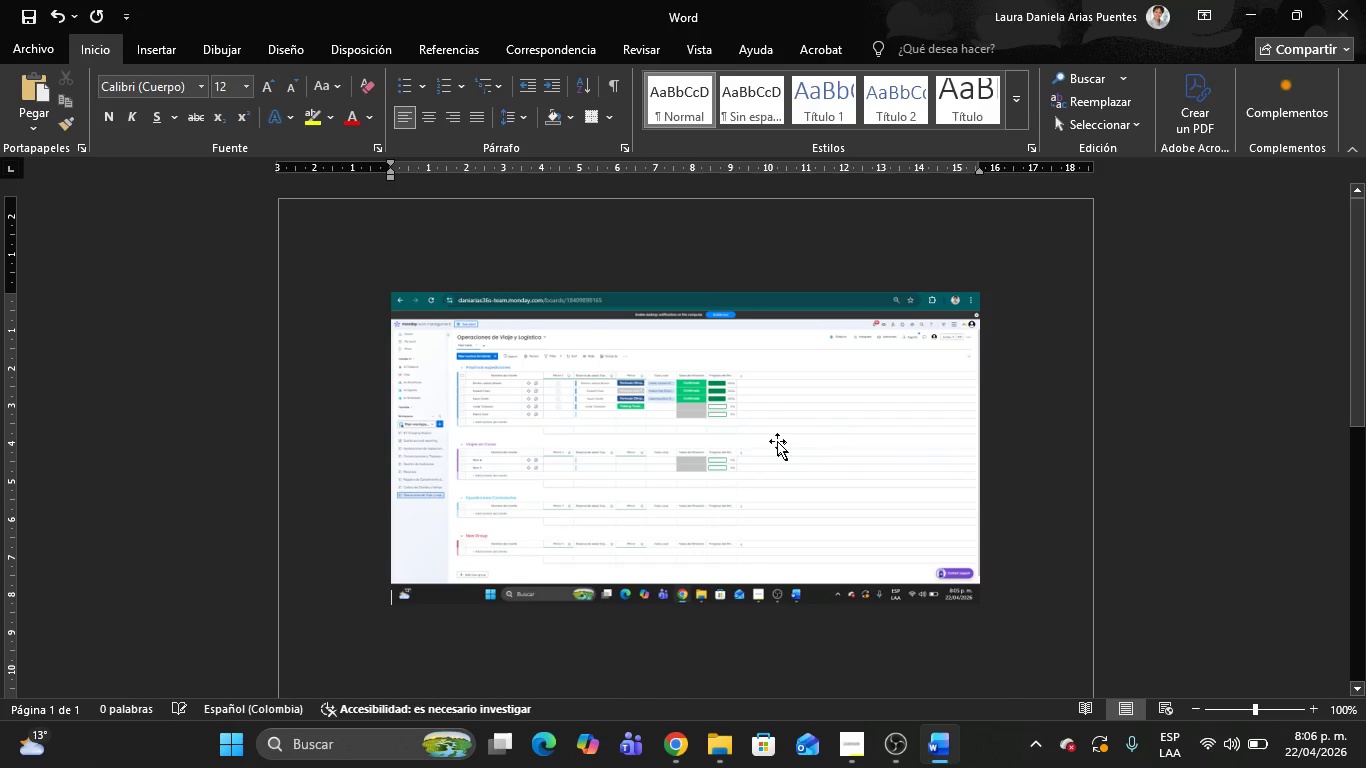 
left_click([777, 441])
 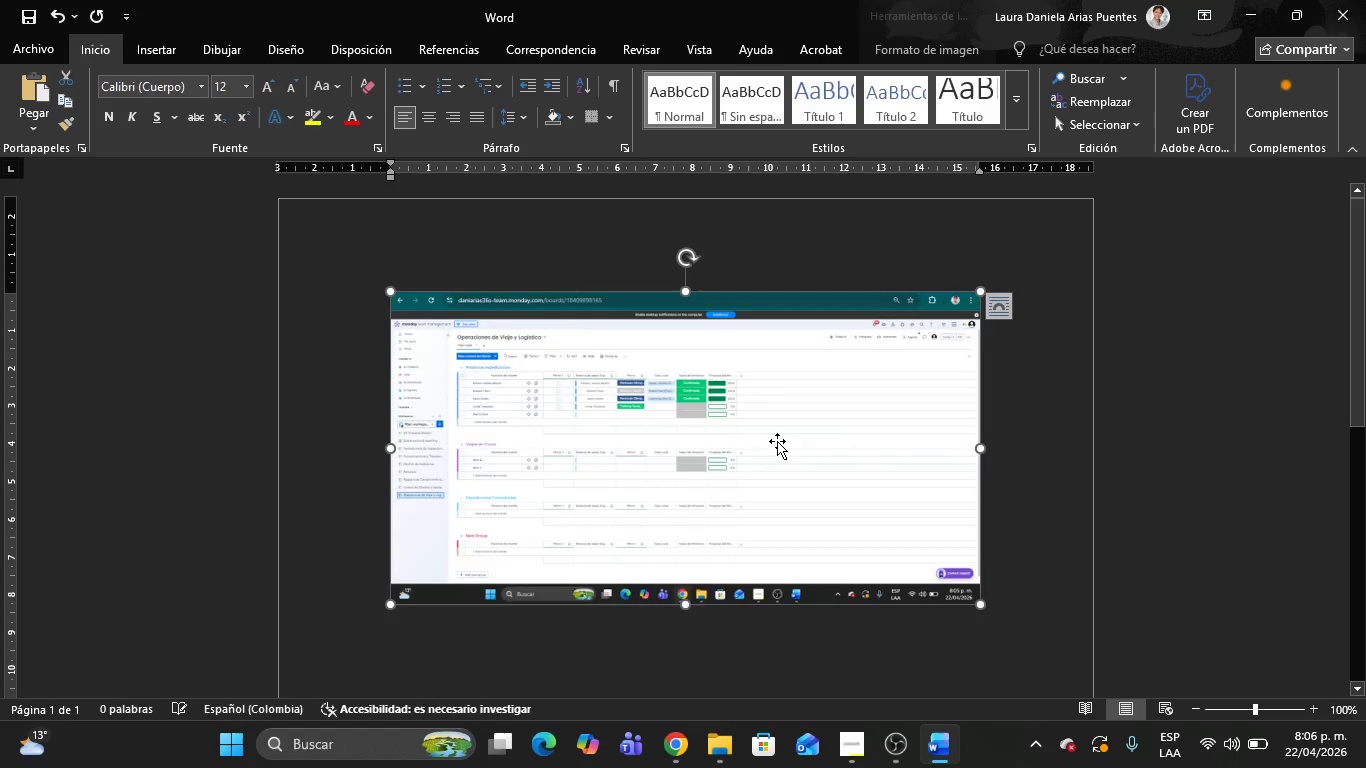 
key(Delete)
 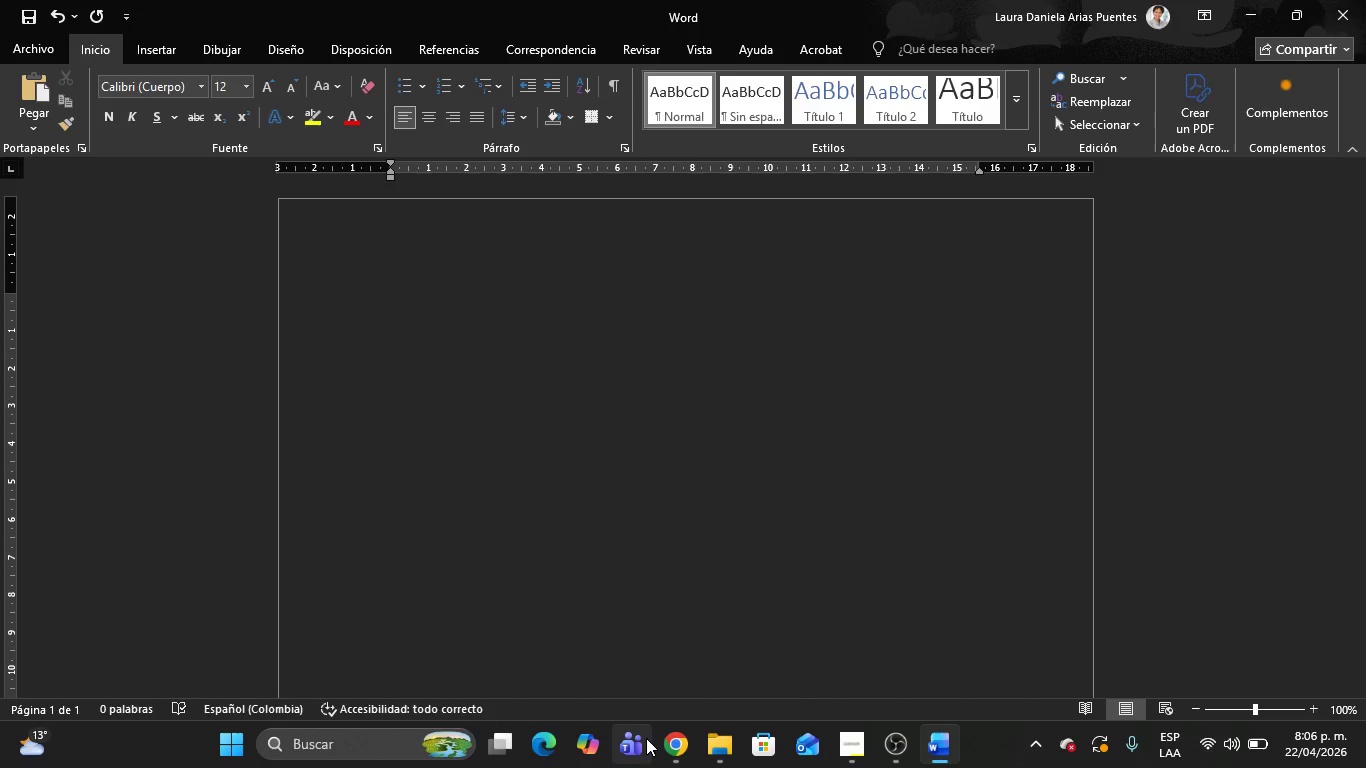 
wait(5.47)
 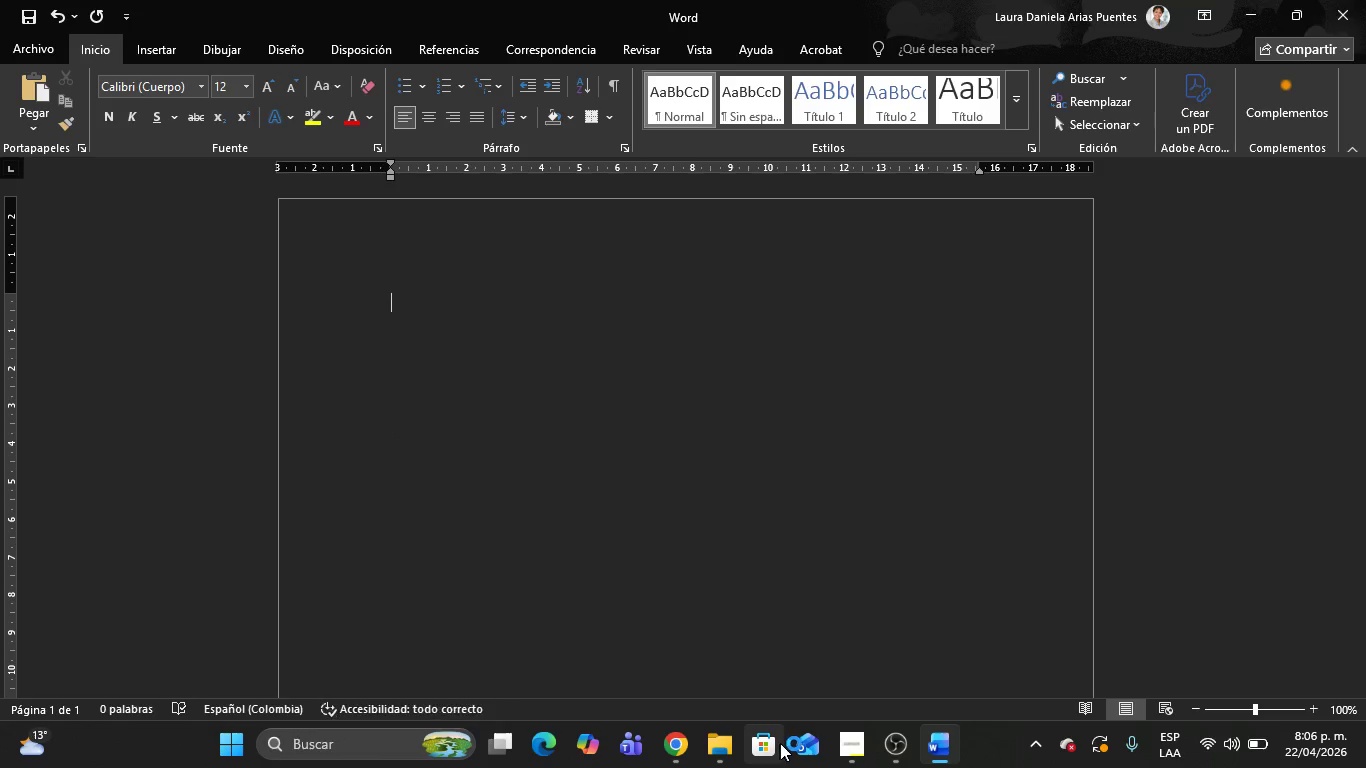 
left_click([681, 735])
 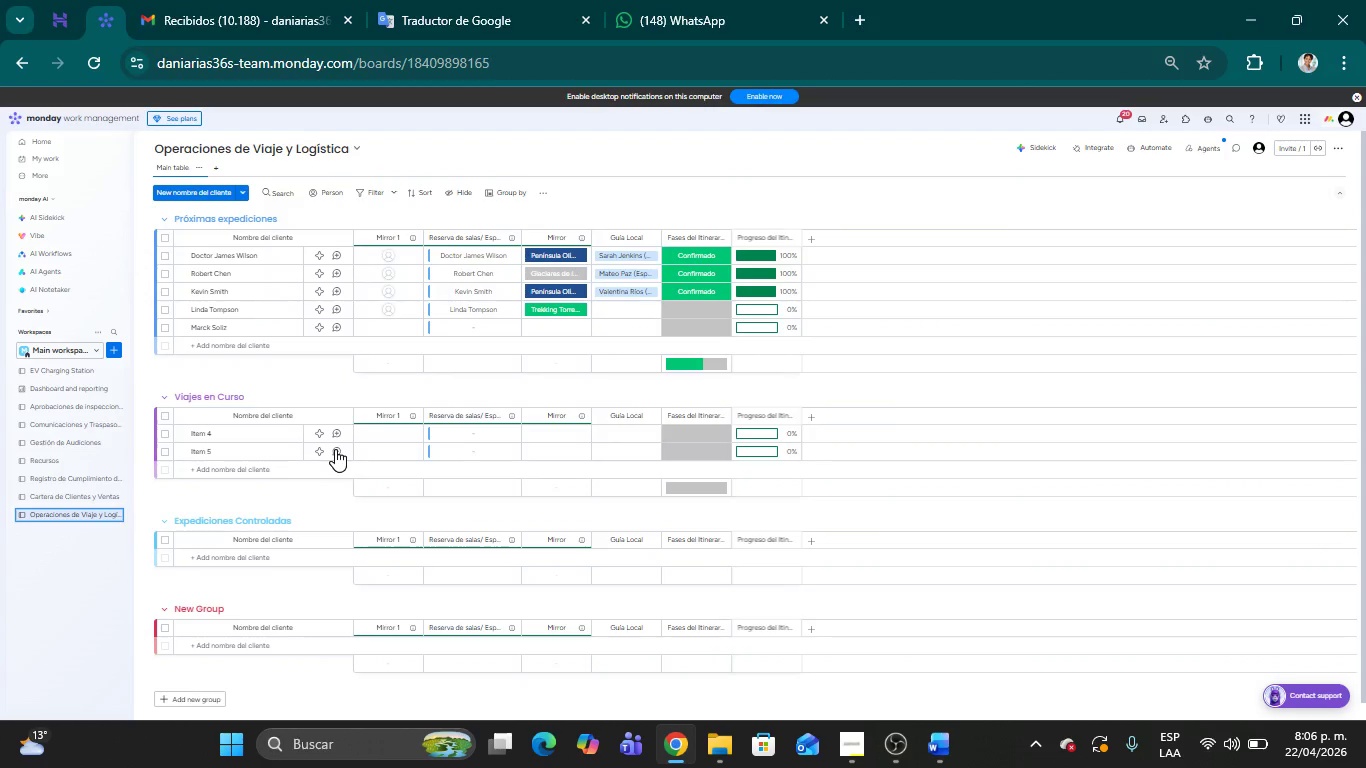 
wait(5.61)
 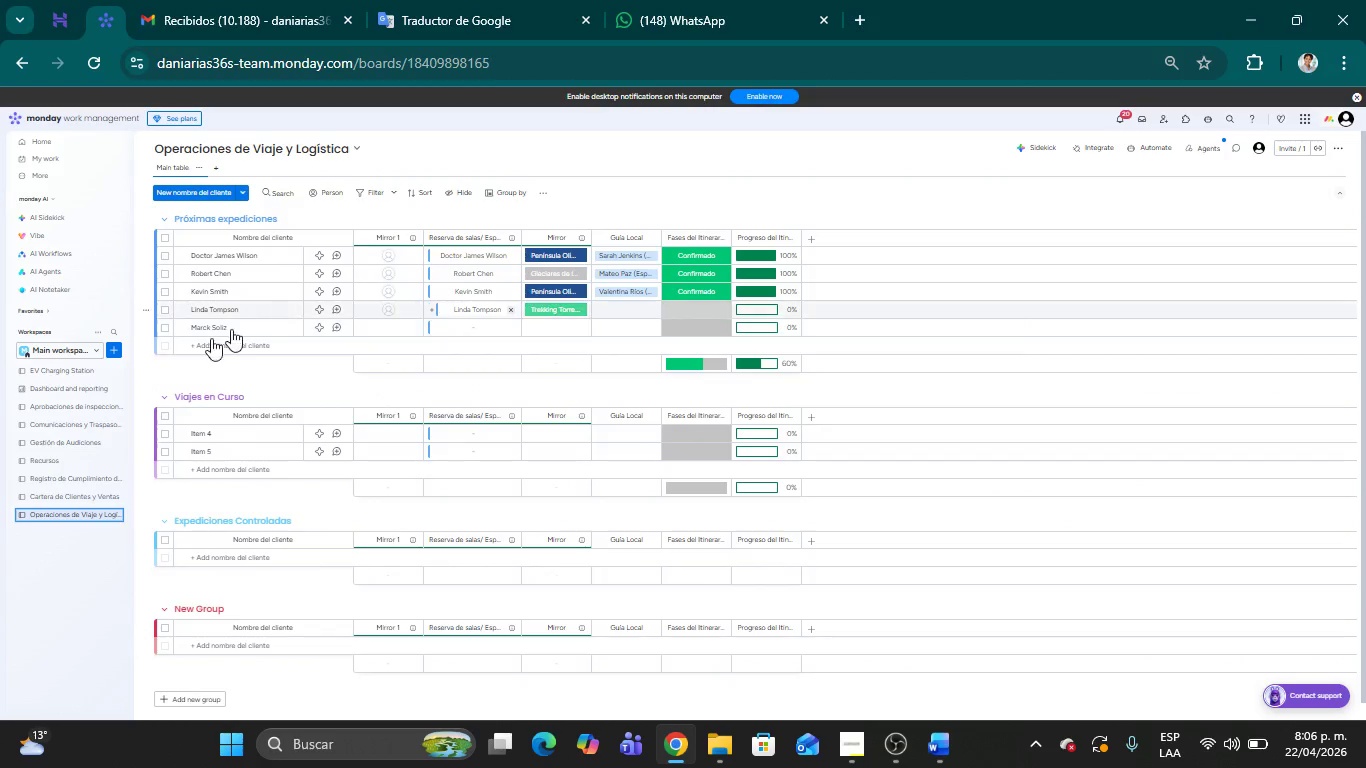 
left_click([91, 495])
 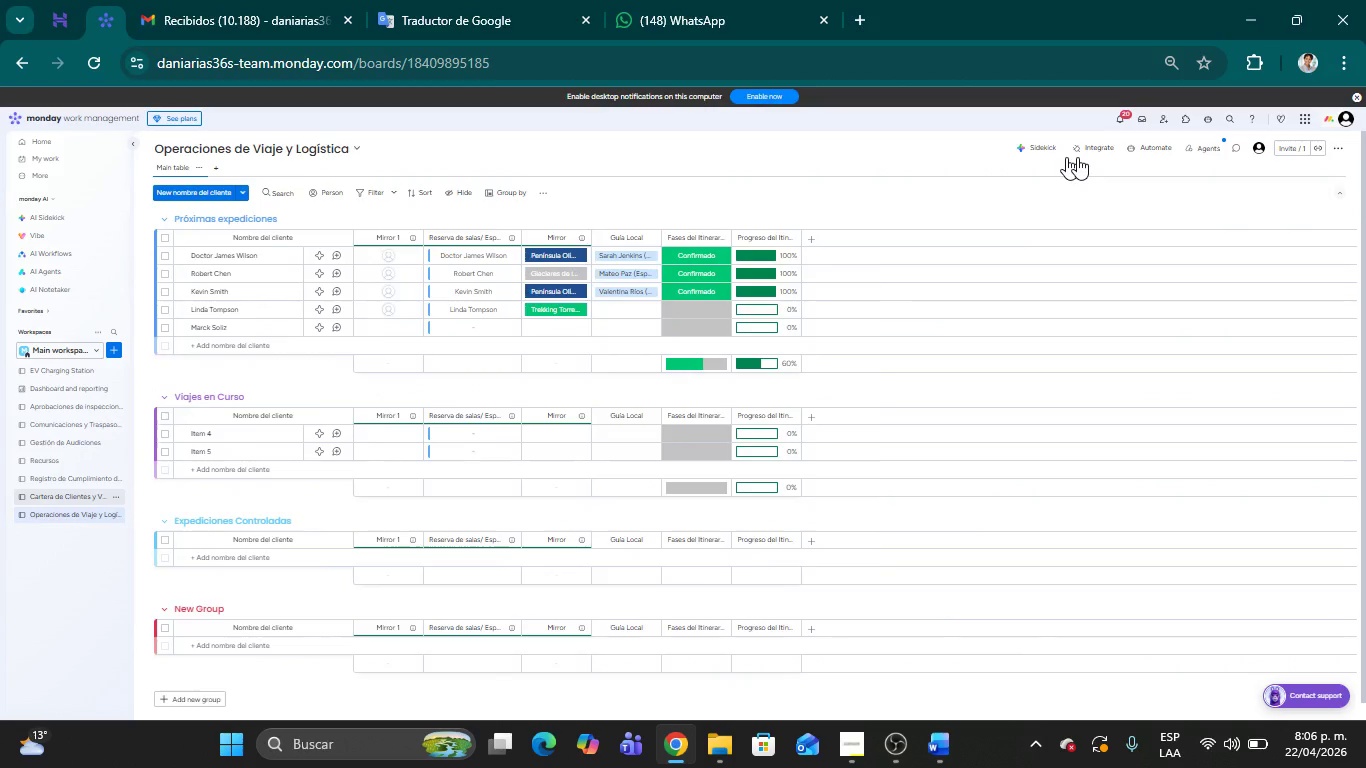 
scroll: coordinate [335, 449], scroll_direction: down, amount: 1.0
 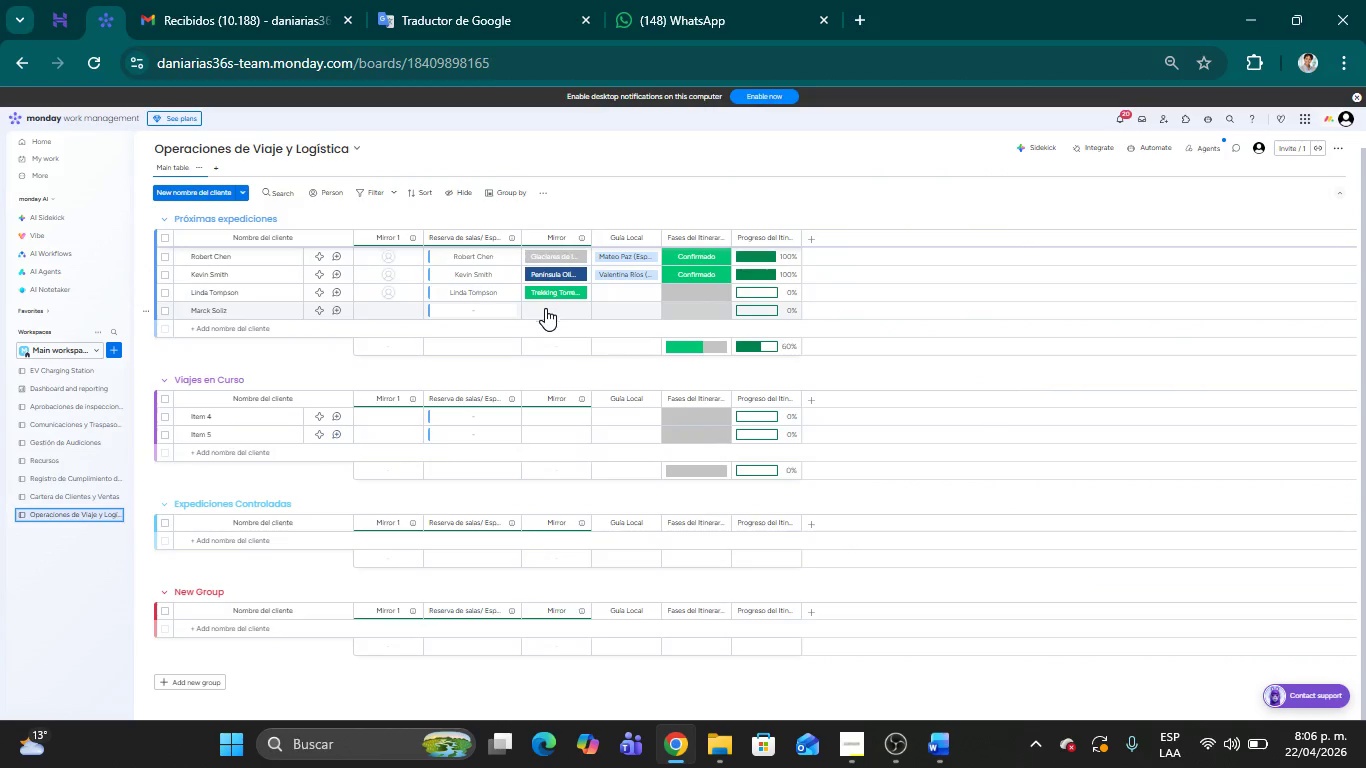 
left_click([1147, 151])
 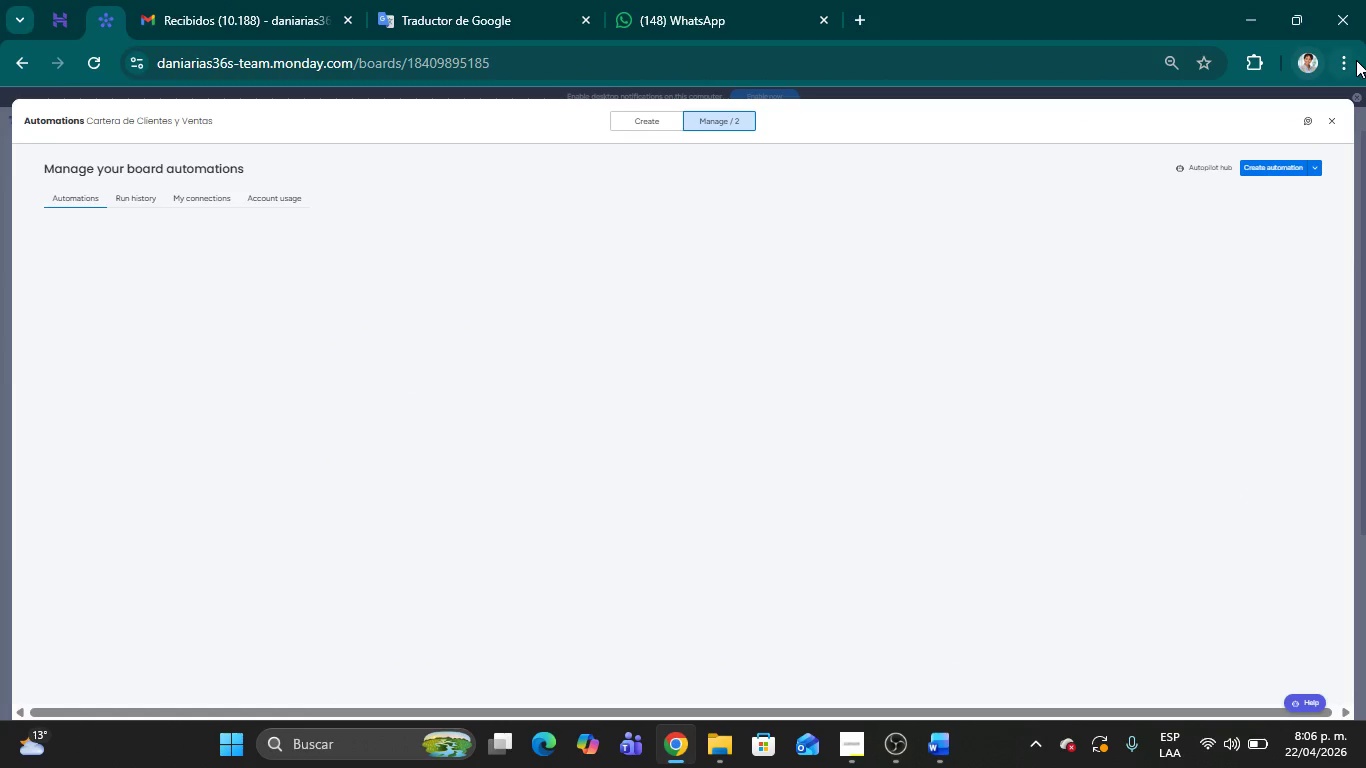 
scroll: coordinate [553, 344], scroll_direction: up, amount: 7.0
 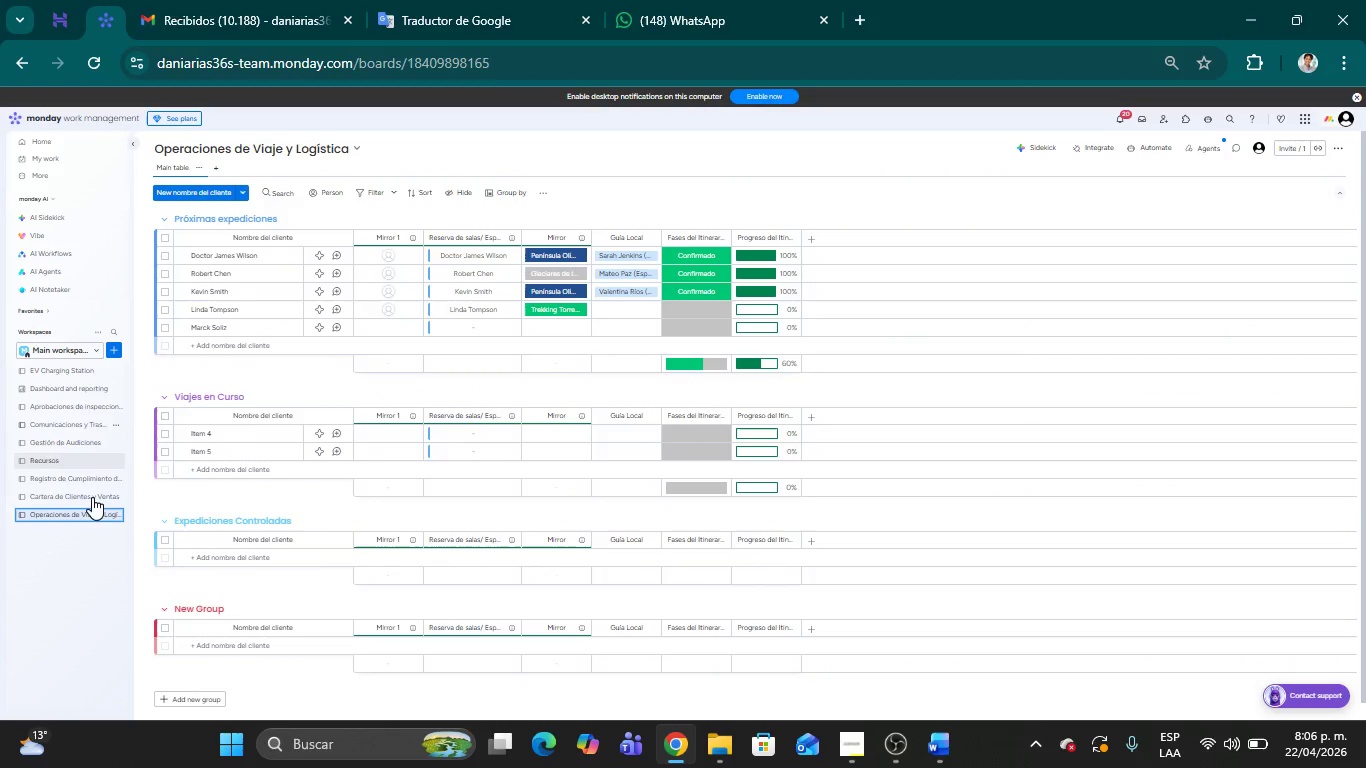 
left_click([1344, 66])
 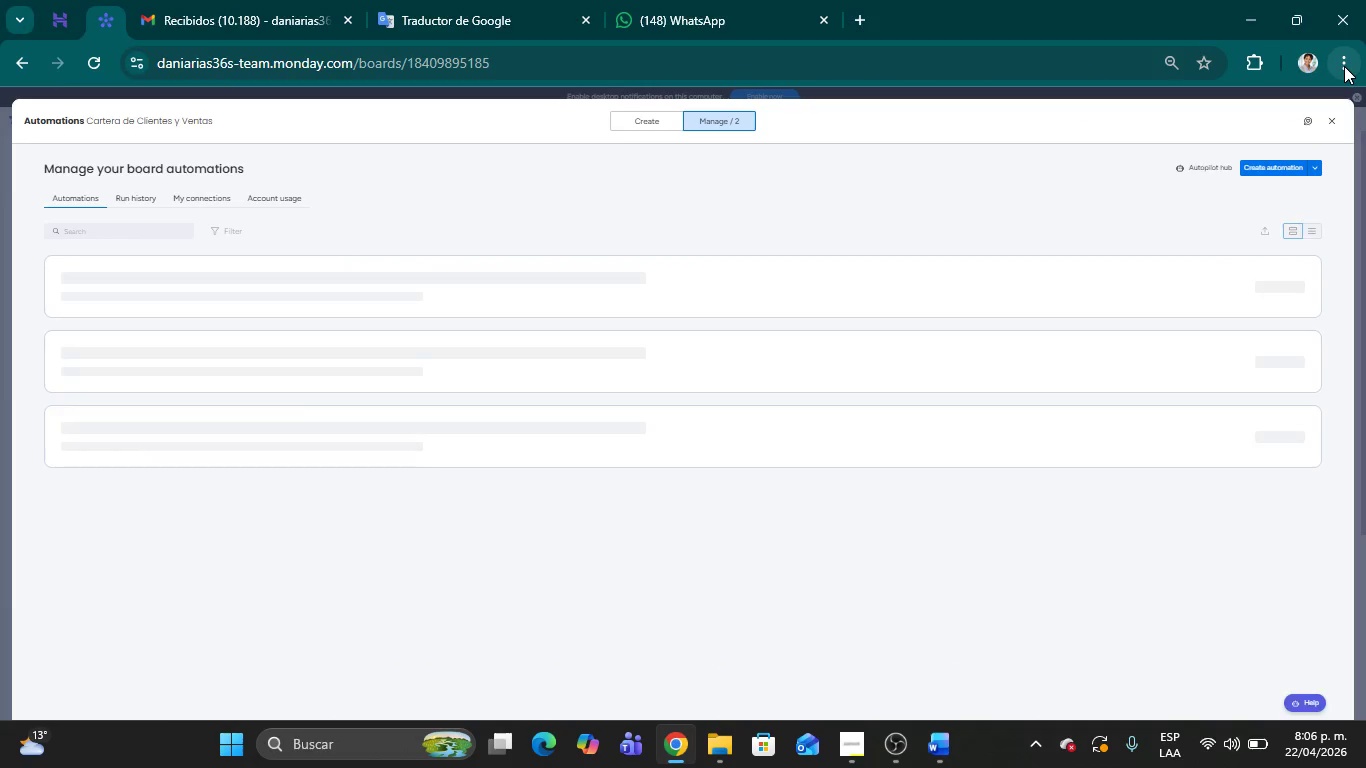 
mouse_move([1187, 154])
 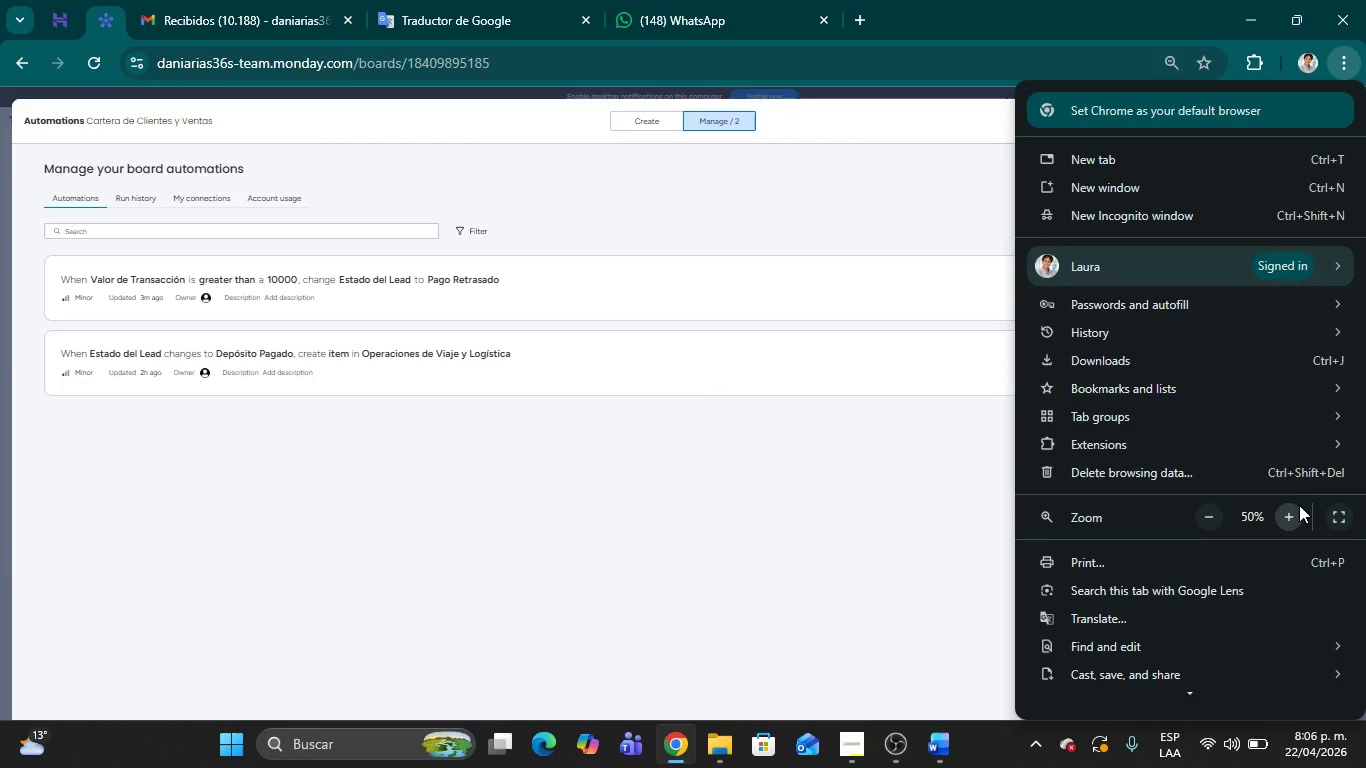 
left_click([1293, 508])
 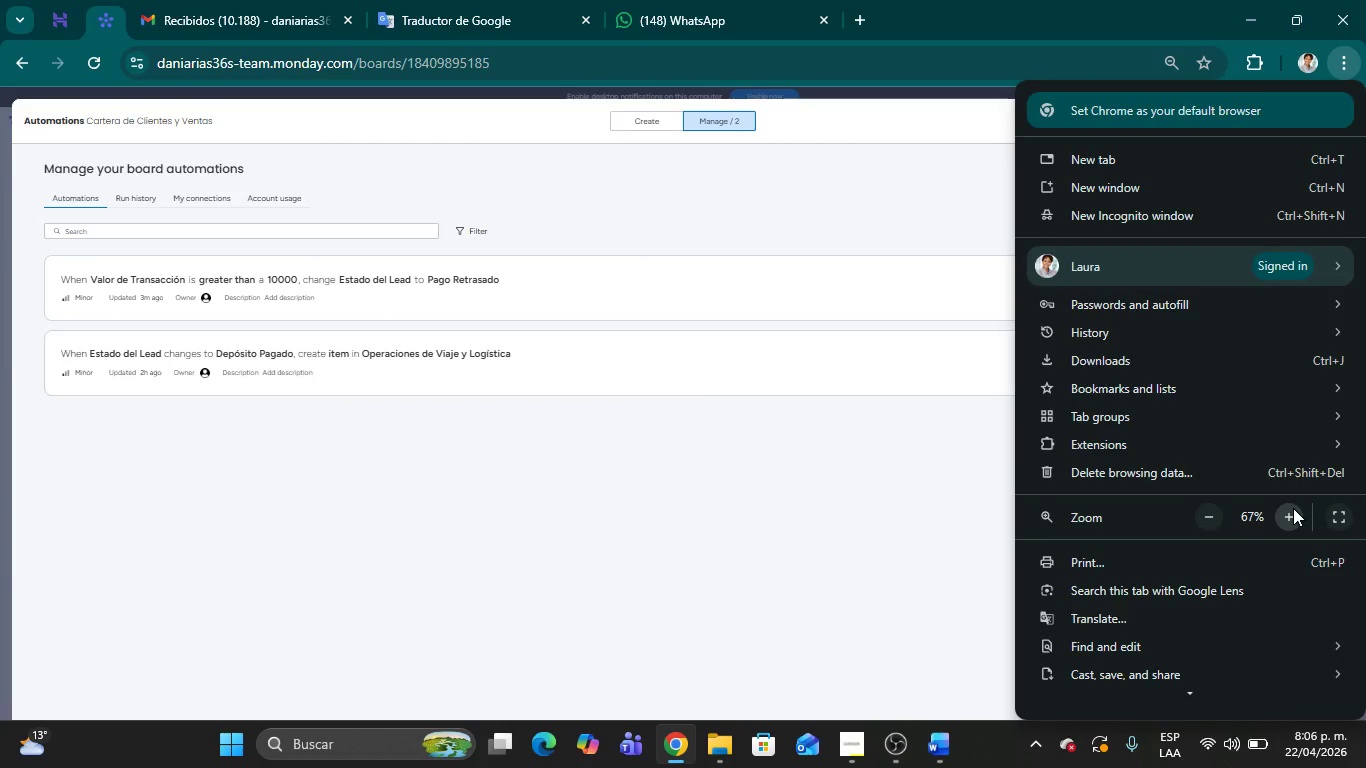 
mouse_move([1340, 84])
 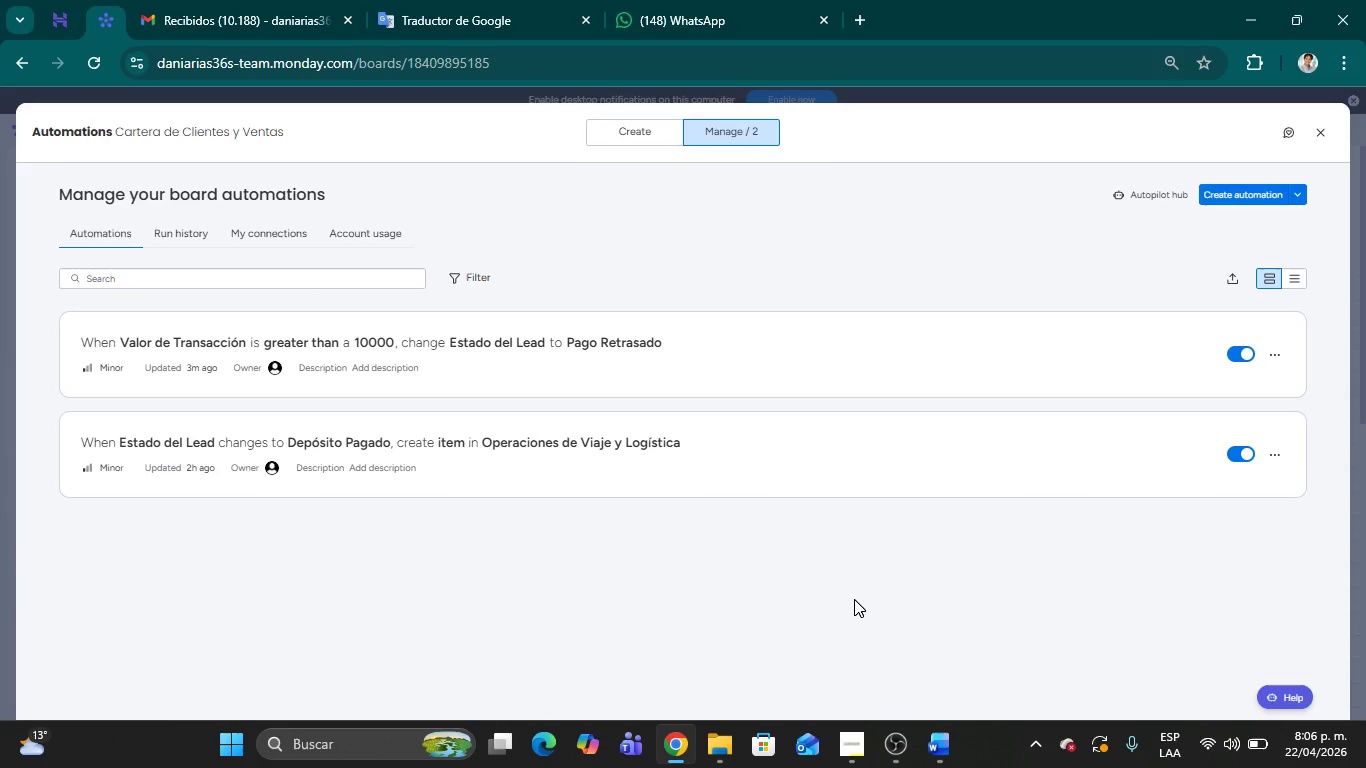 
key(Meta+Shift+MetaLeft)
 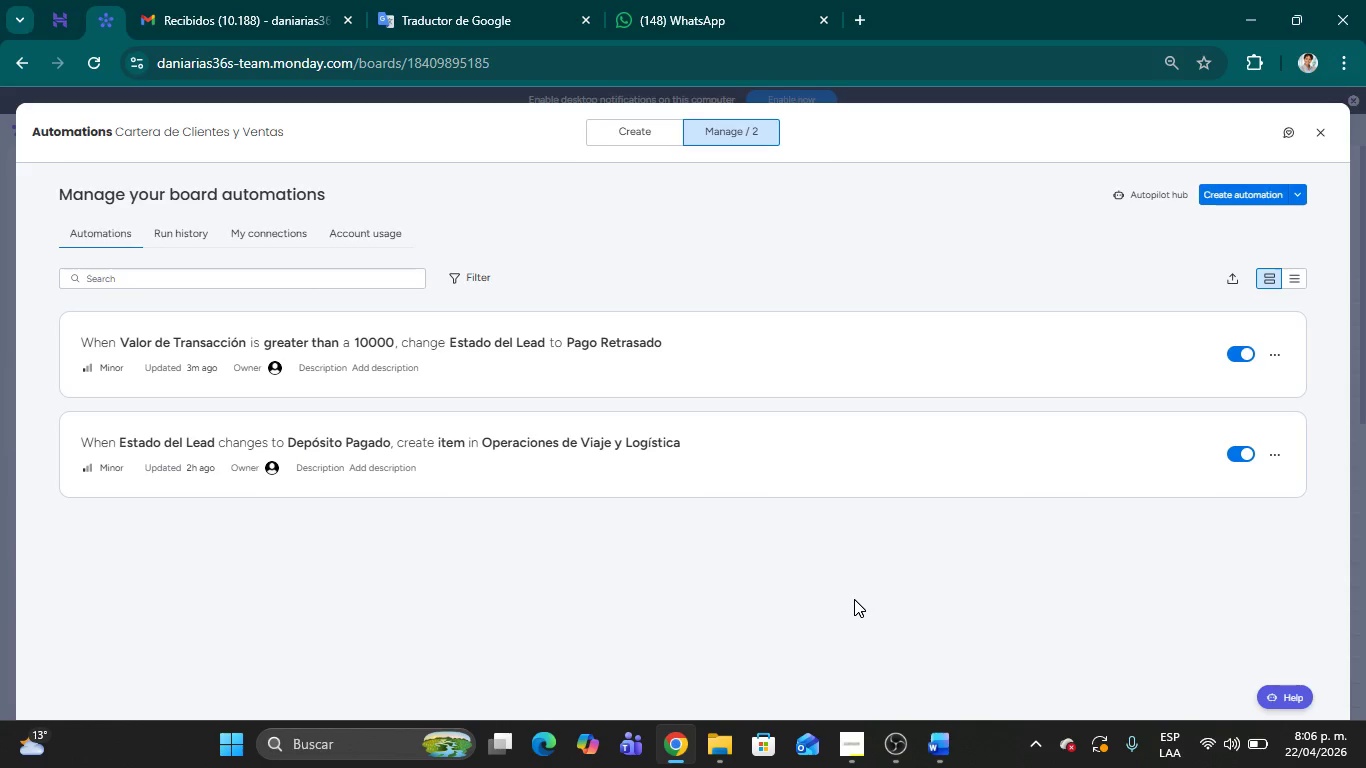 
key(Meta+Shift+S)
 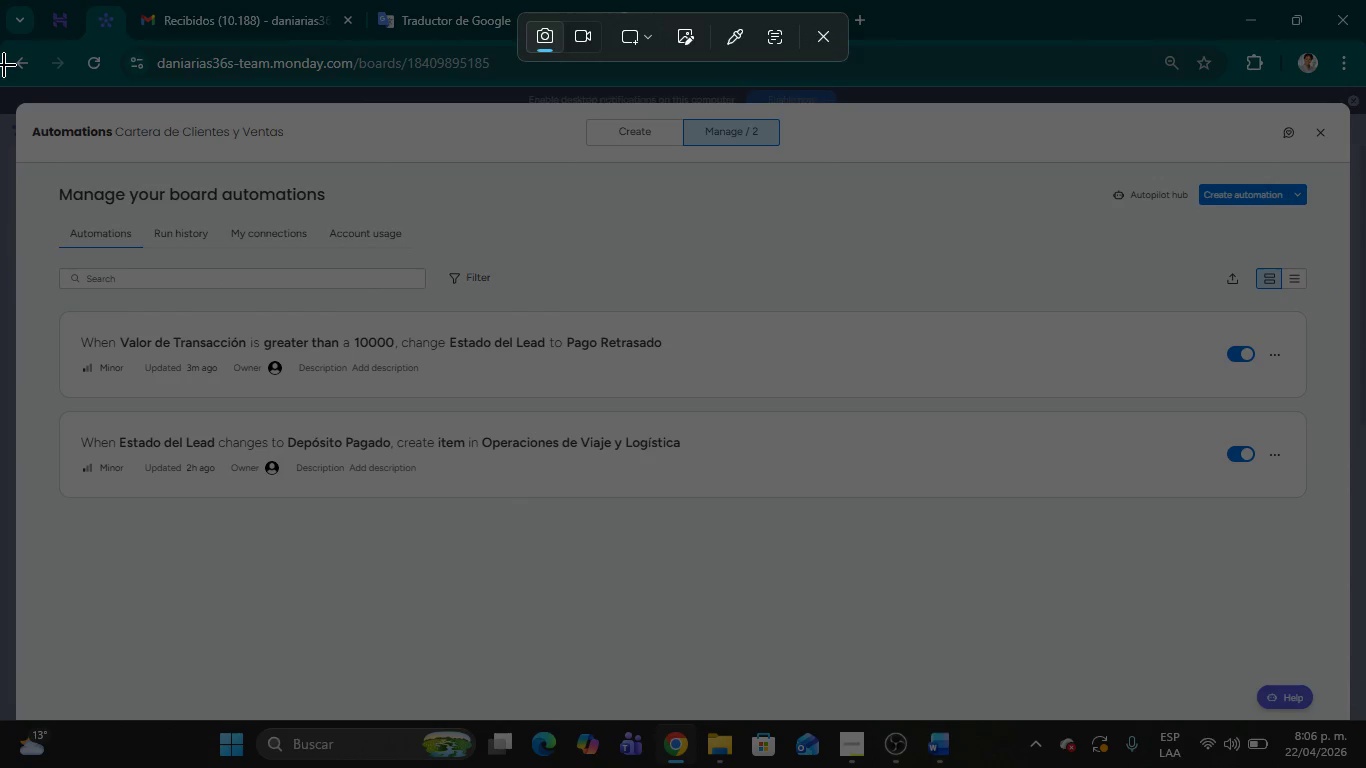 
left_click_drag(start_coordinate=[0, 38], to_coordinate=[1365, 767])
 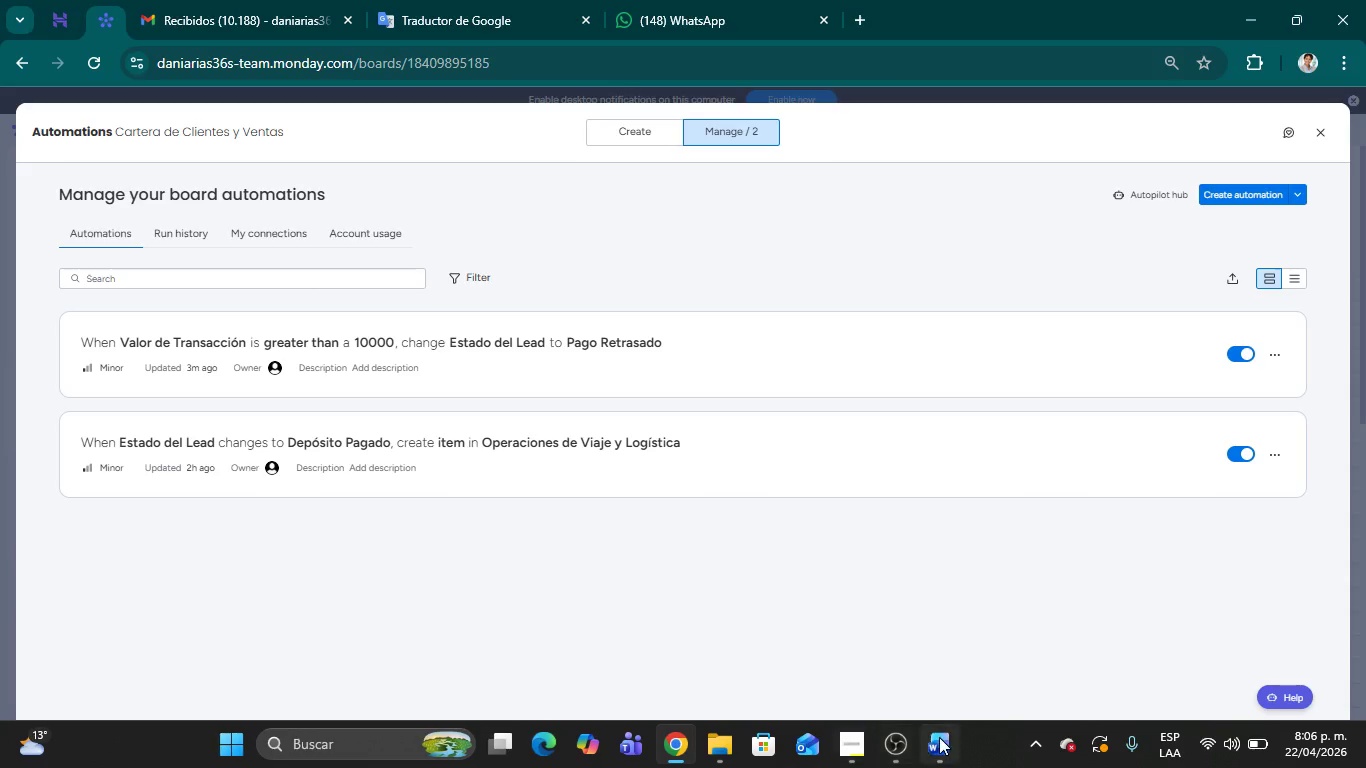 
left_click([945, 738])
 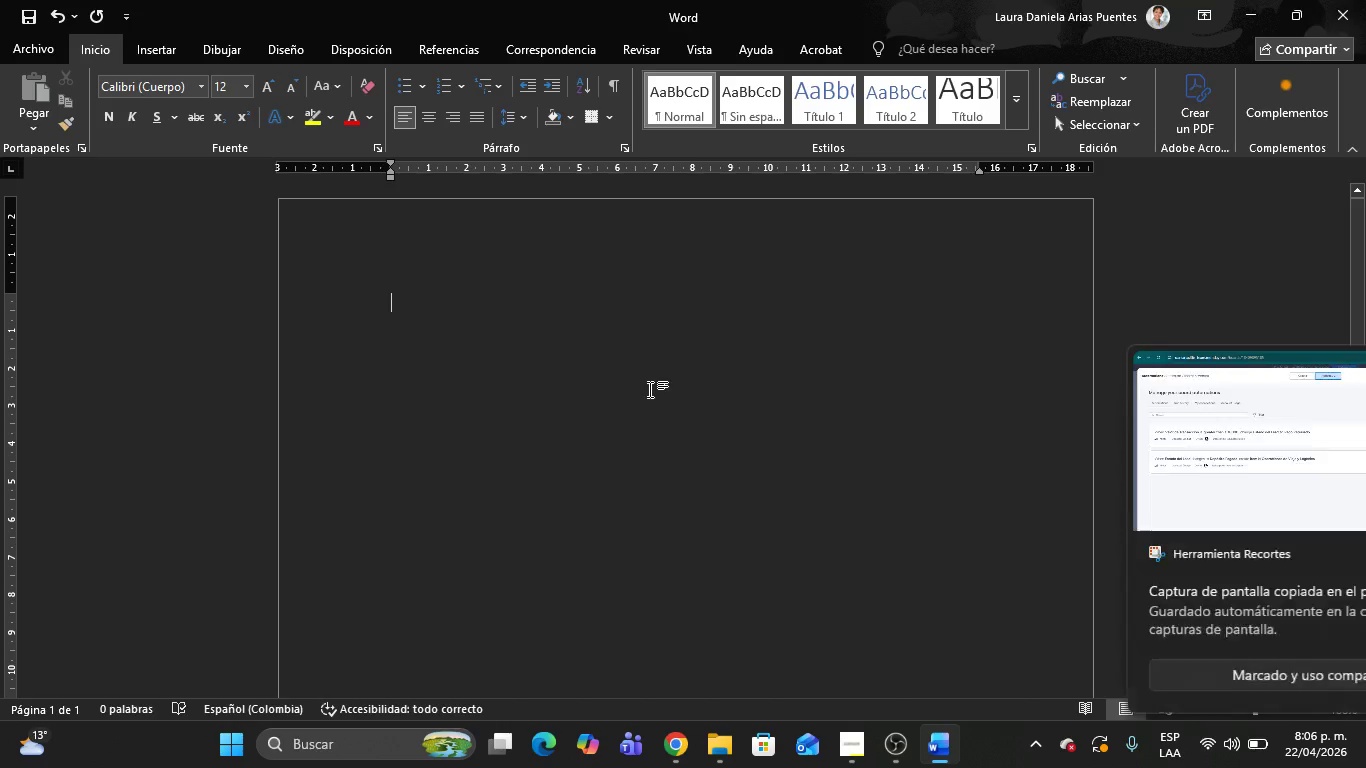 
key(Control+ControlLeft)
 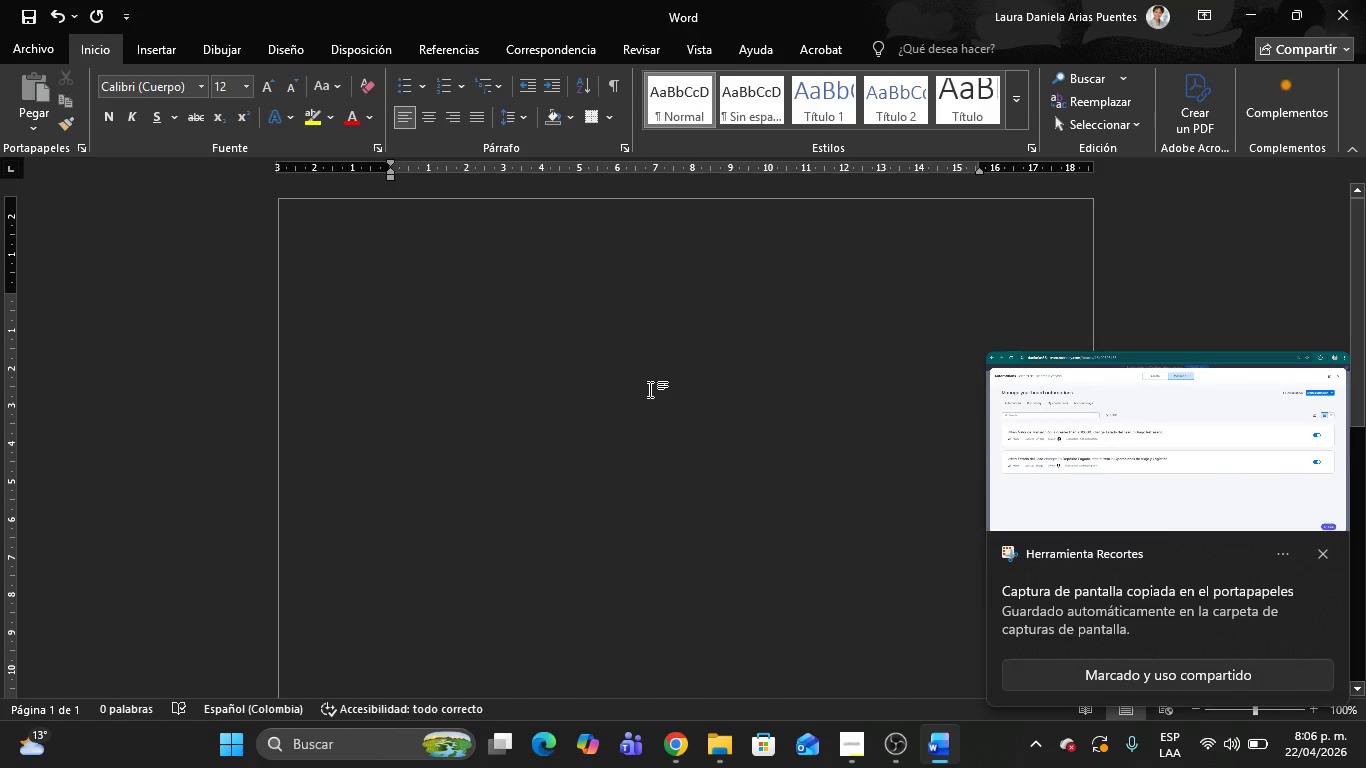 
key(Control+V)